 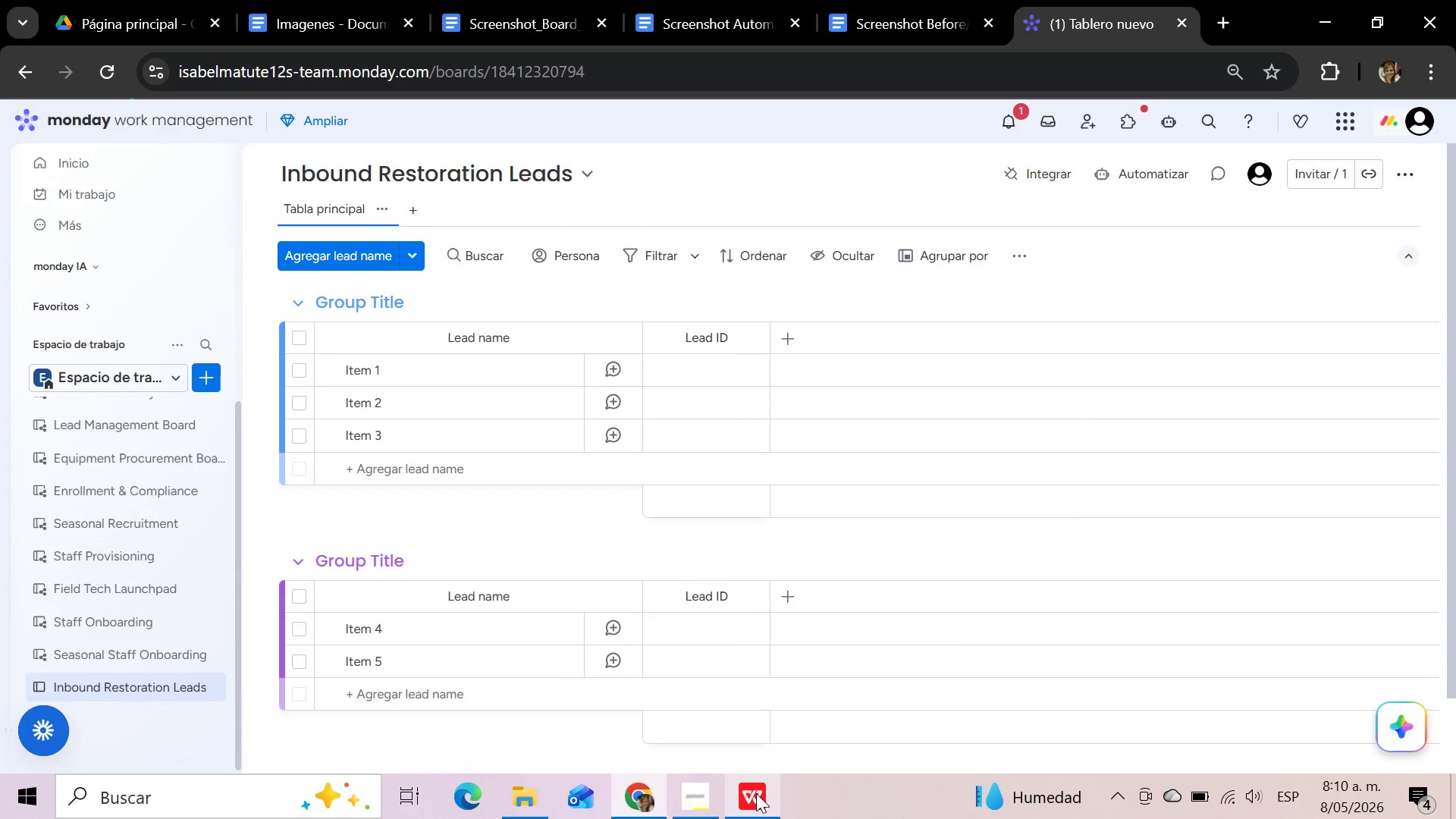 
left_click([790, 344])
 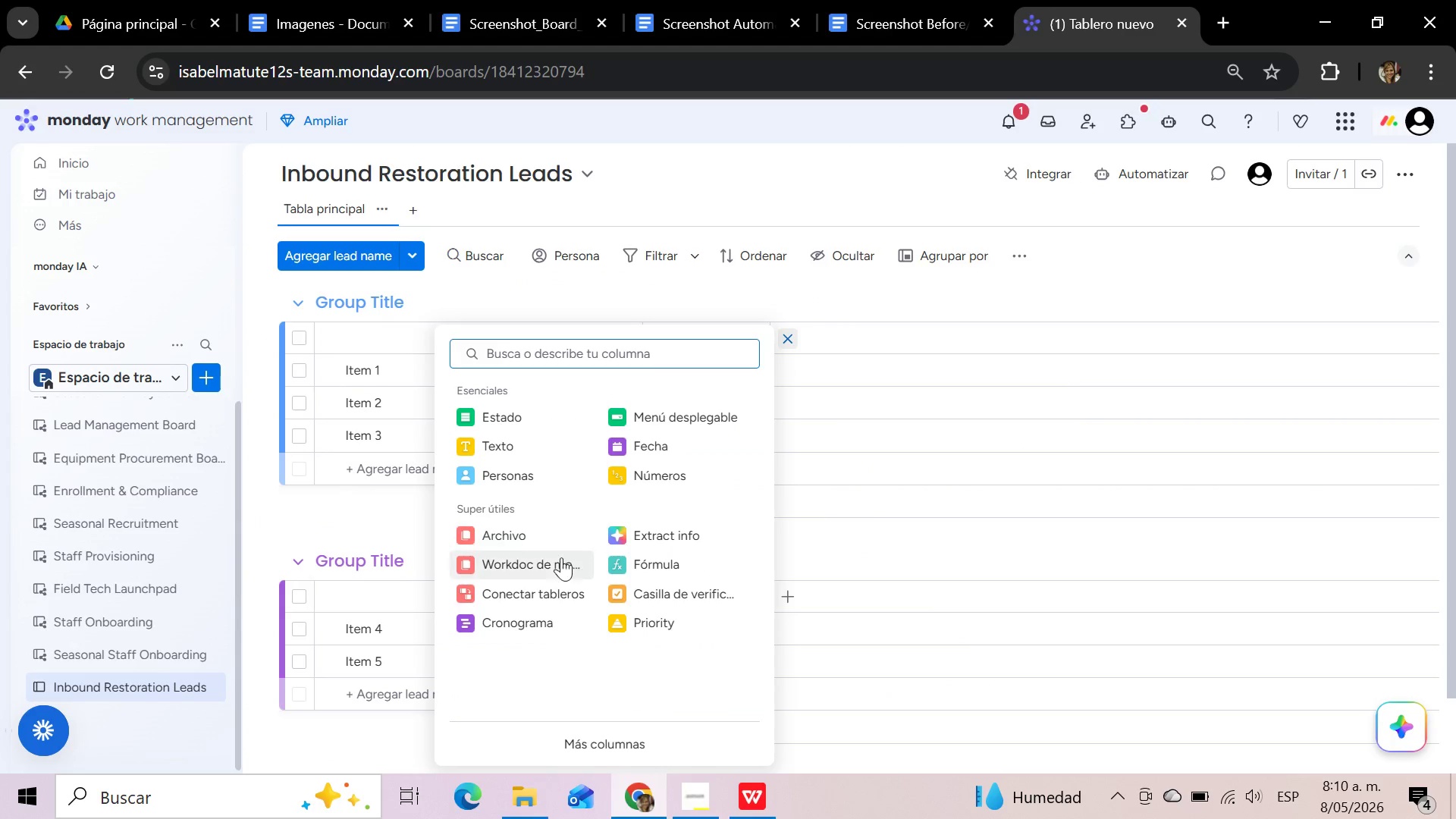 
left_click([663, 363])
 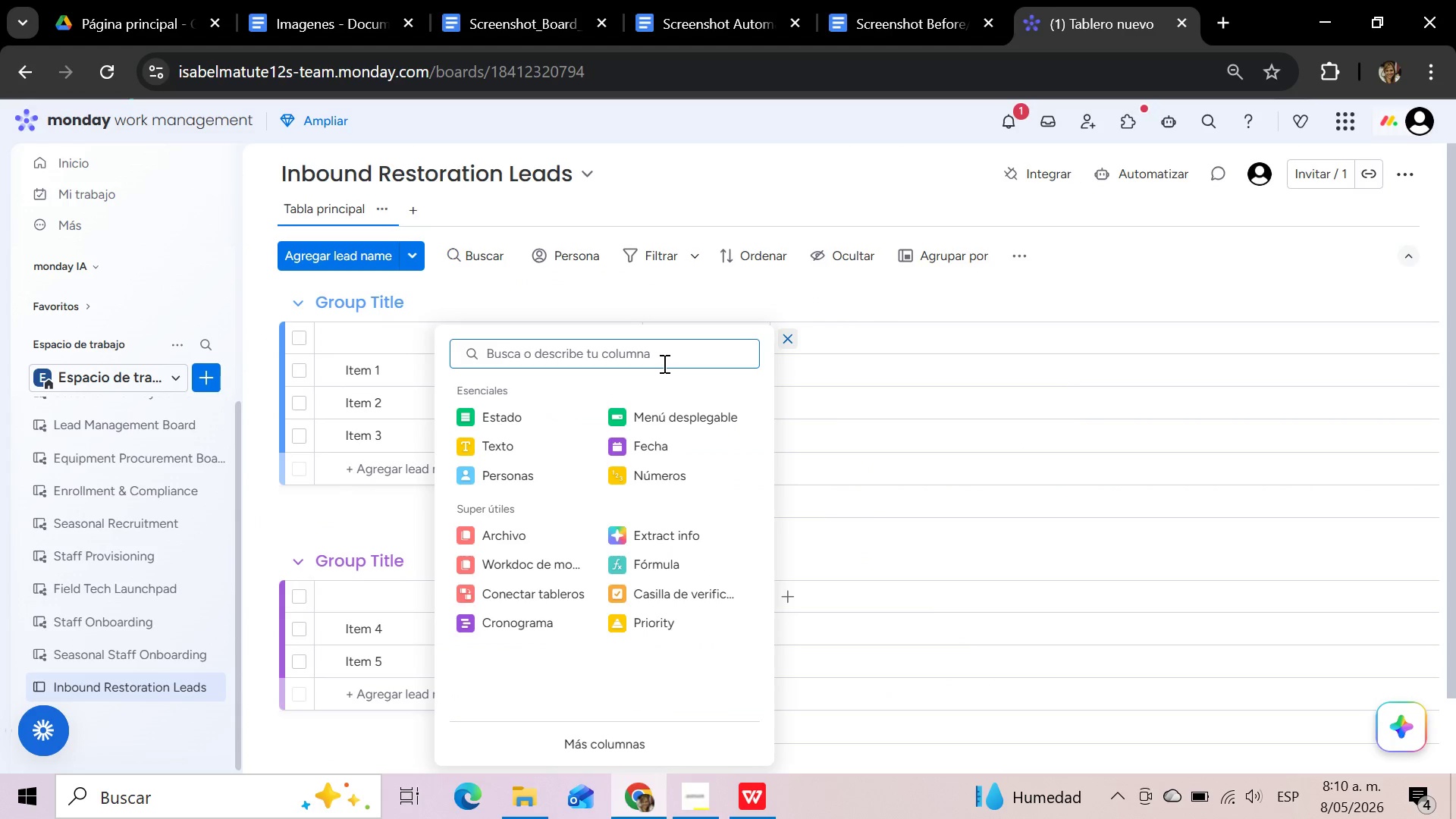 
type(CORREO)
 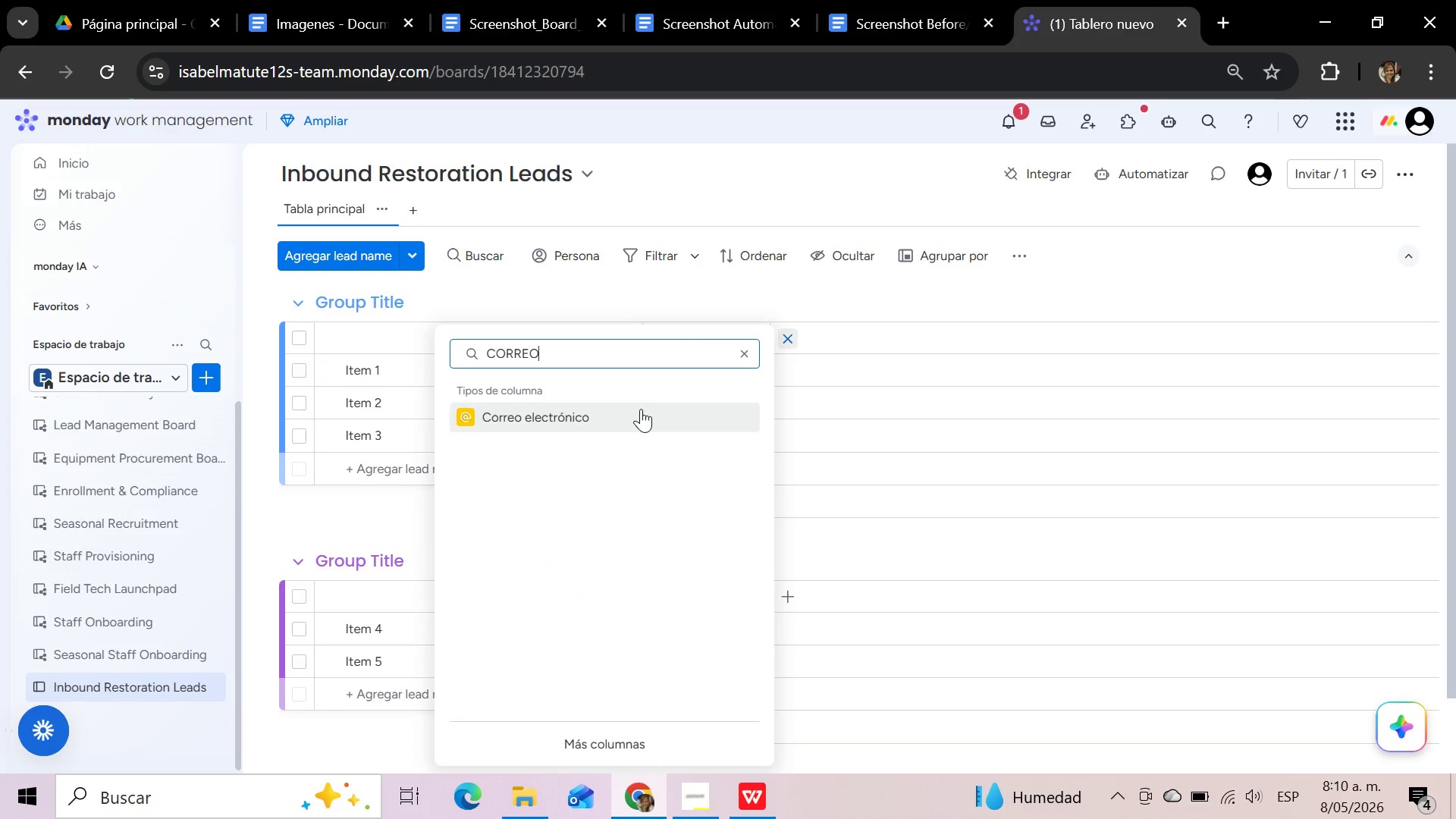 
left_click([639, 416])
 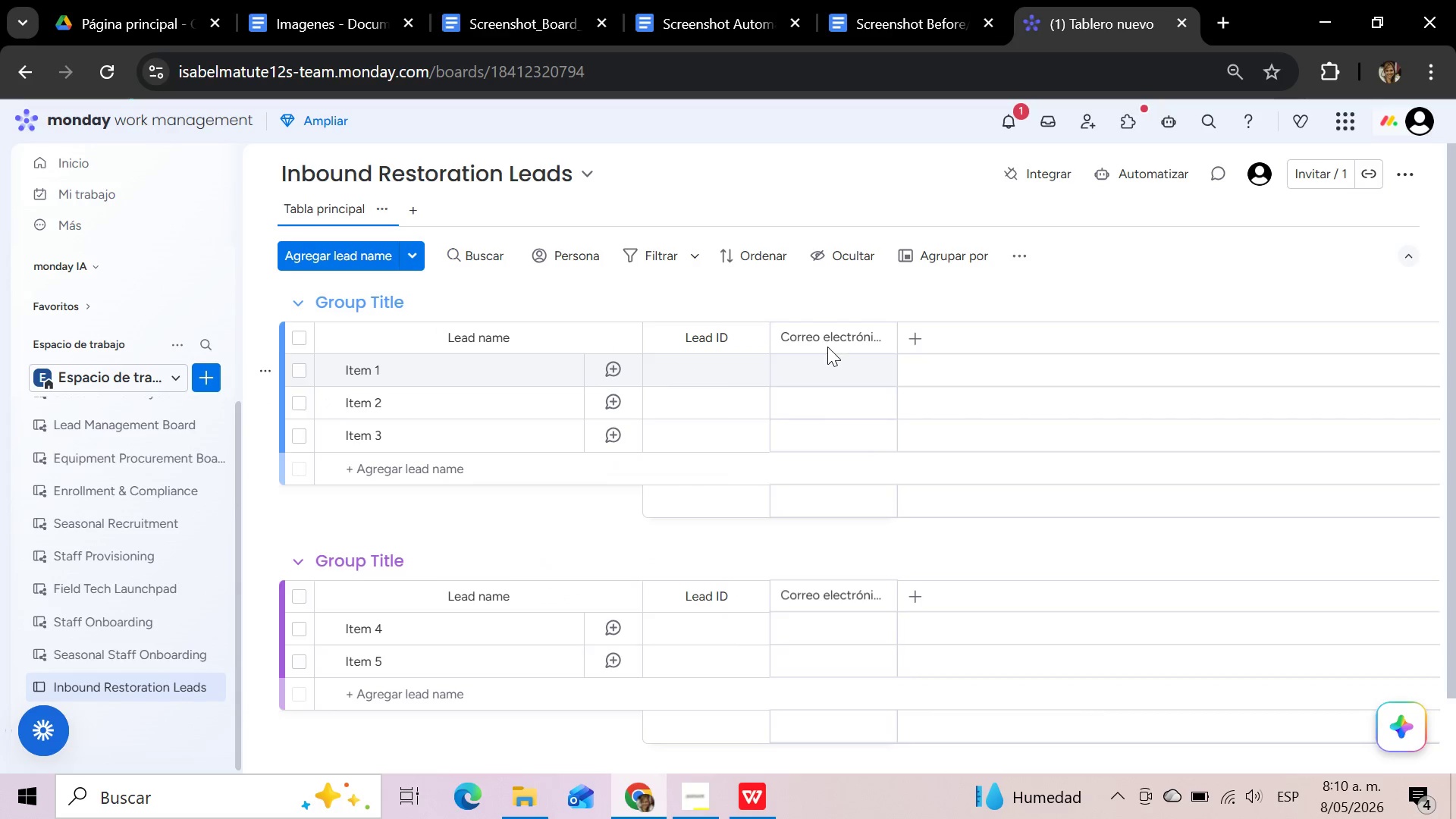 
left_click([833, 338])
 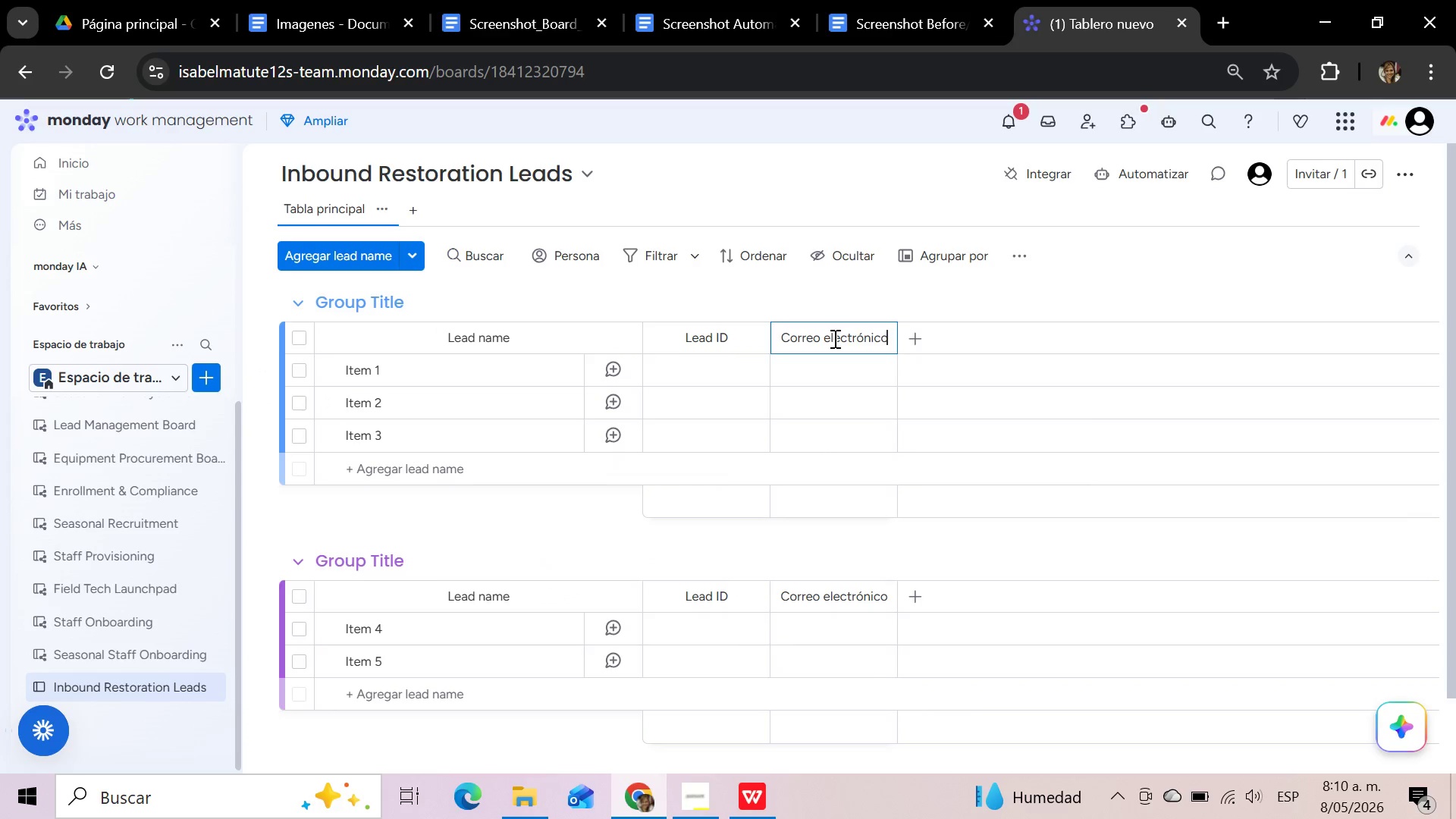 
hold_key(key=Backspace, duration=1.53)
 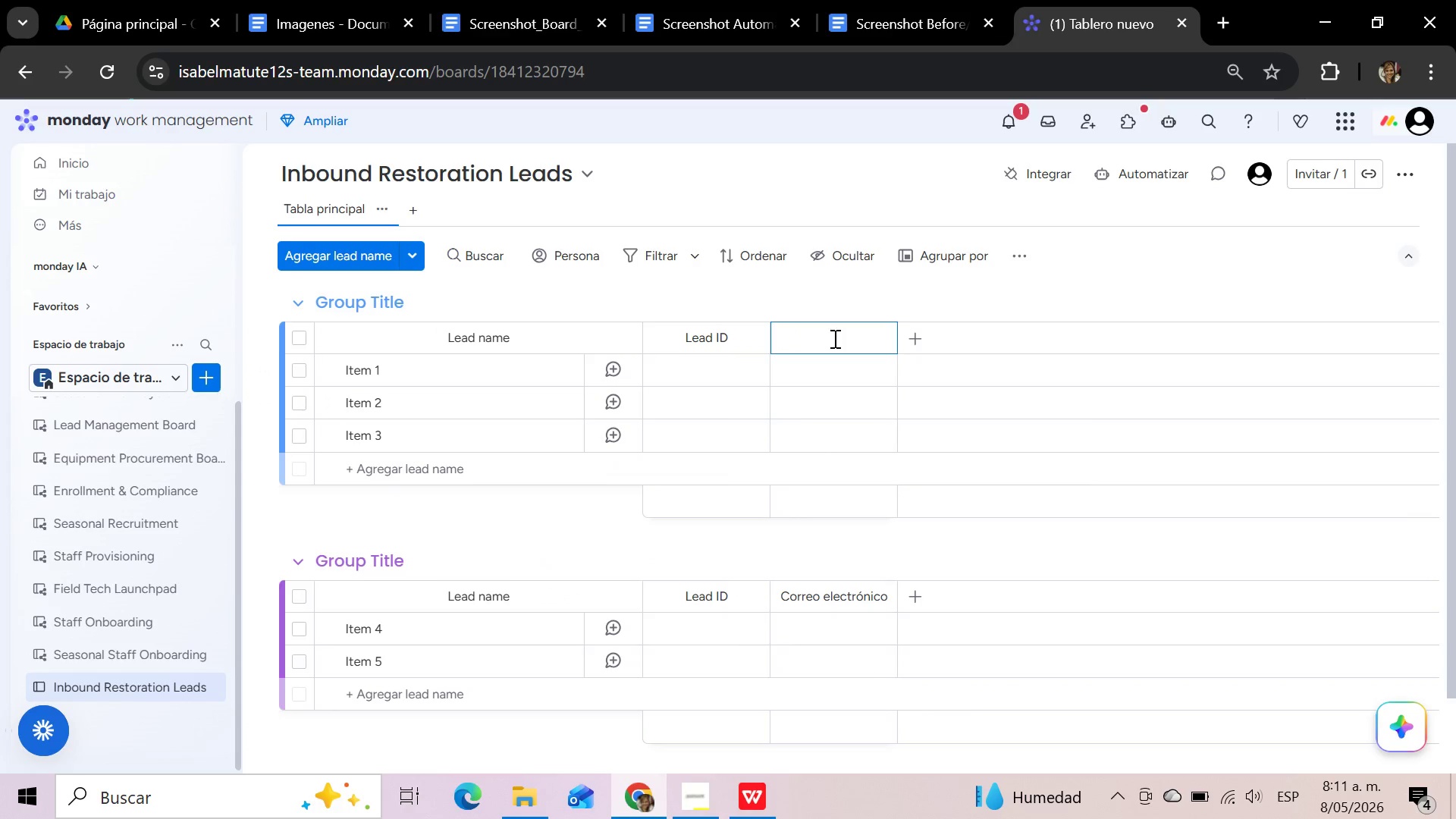 
type(Contact Info)
 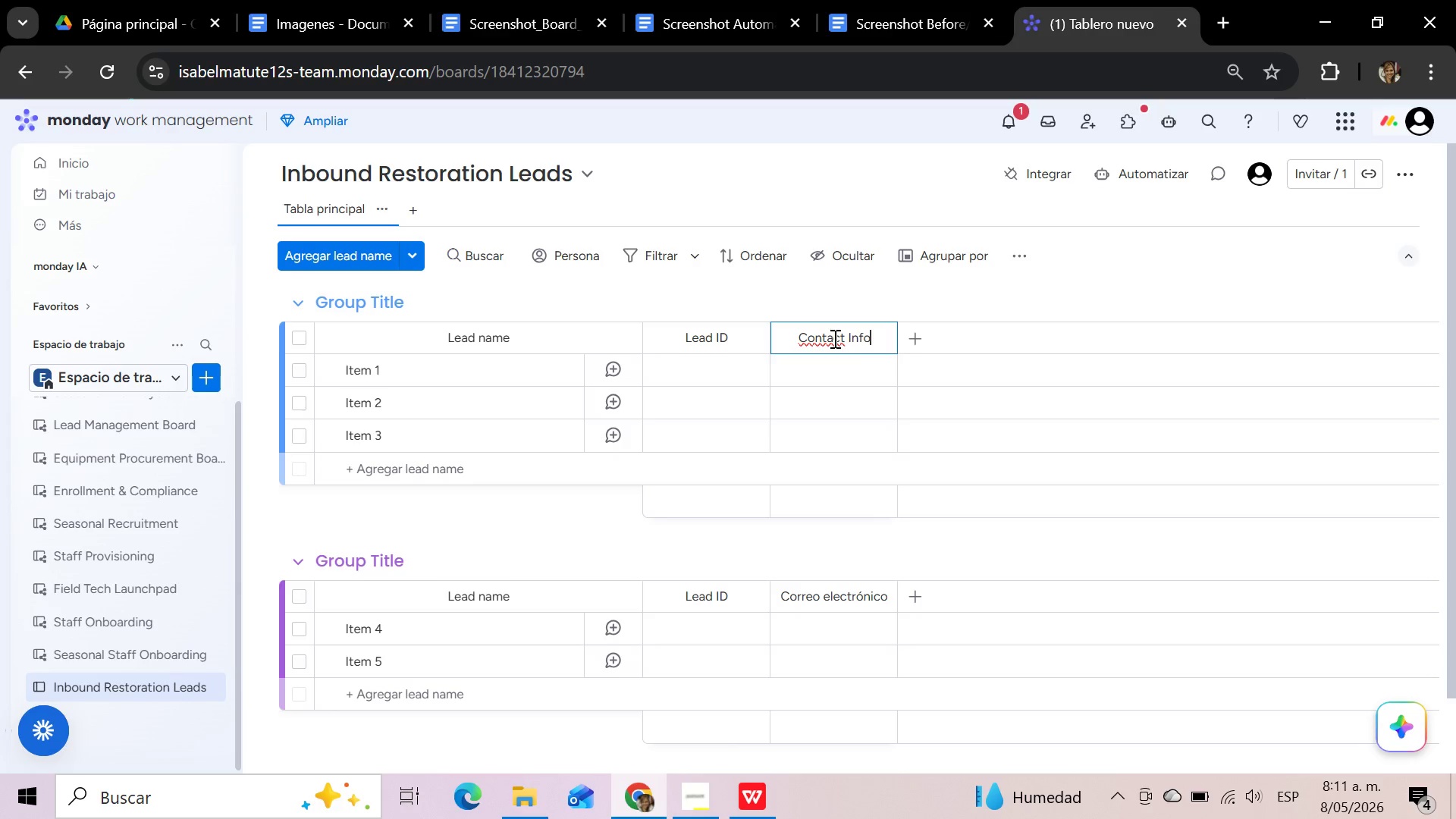 
wait(35.17)
 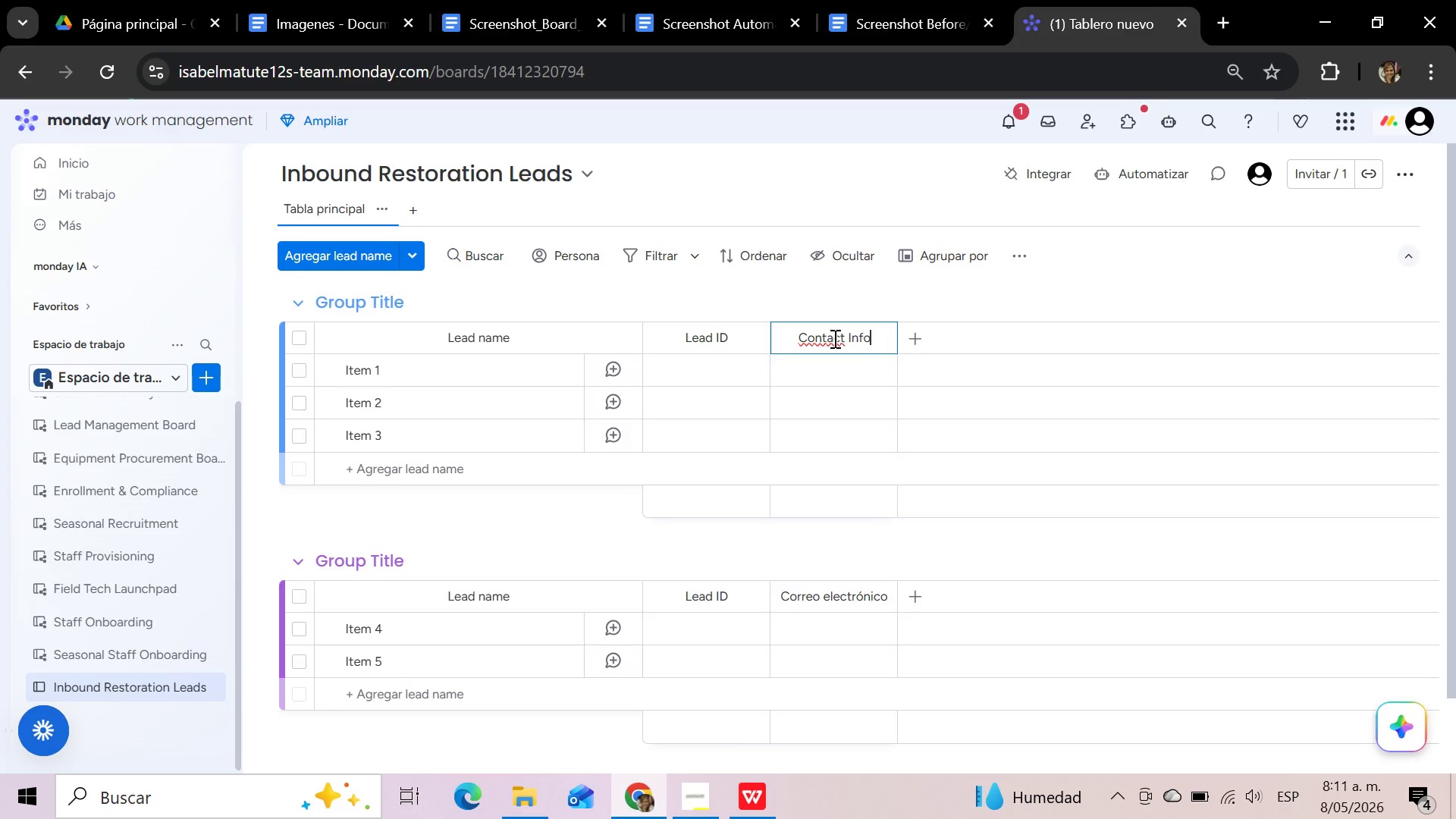 
left_click([763, 805])
 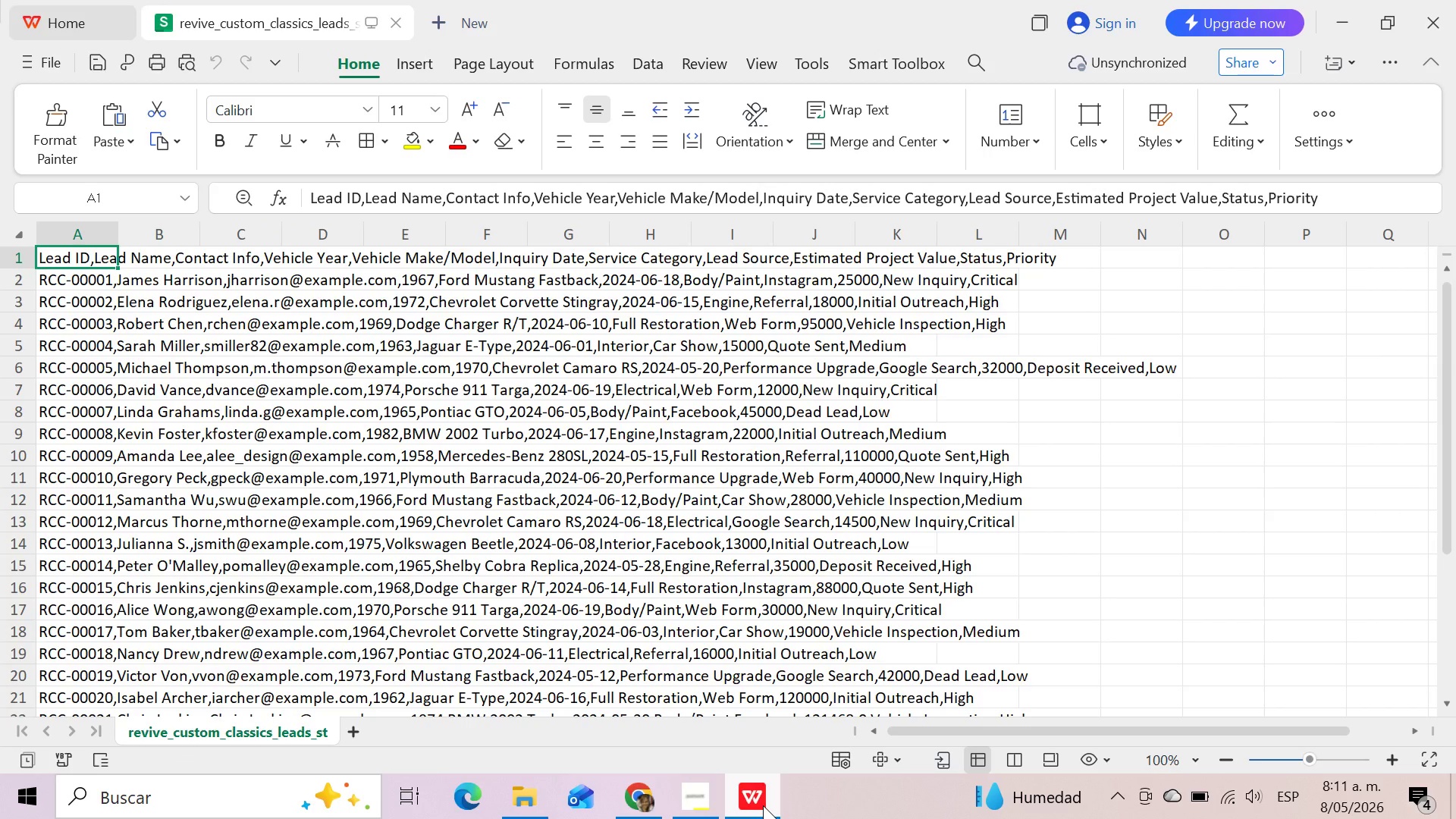 
wait(8.64)
 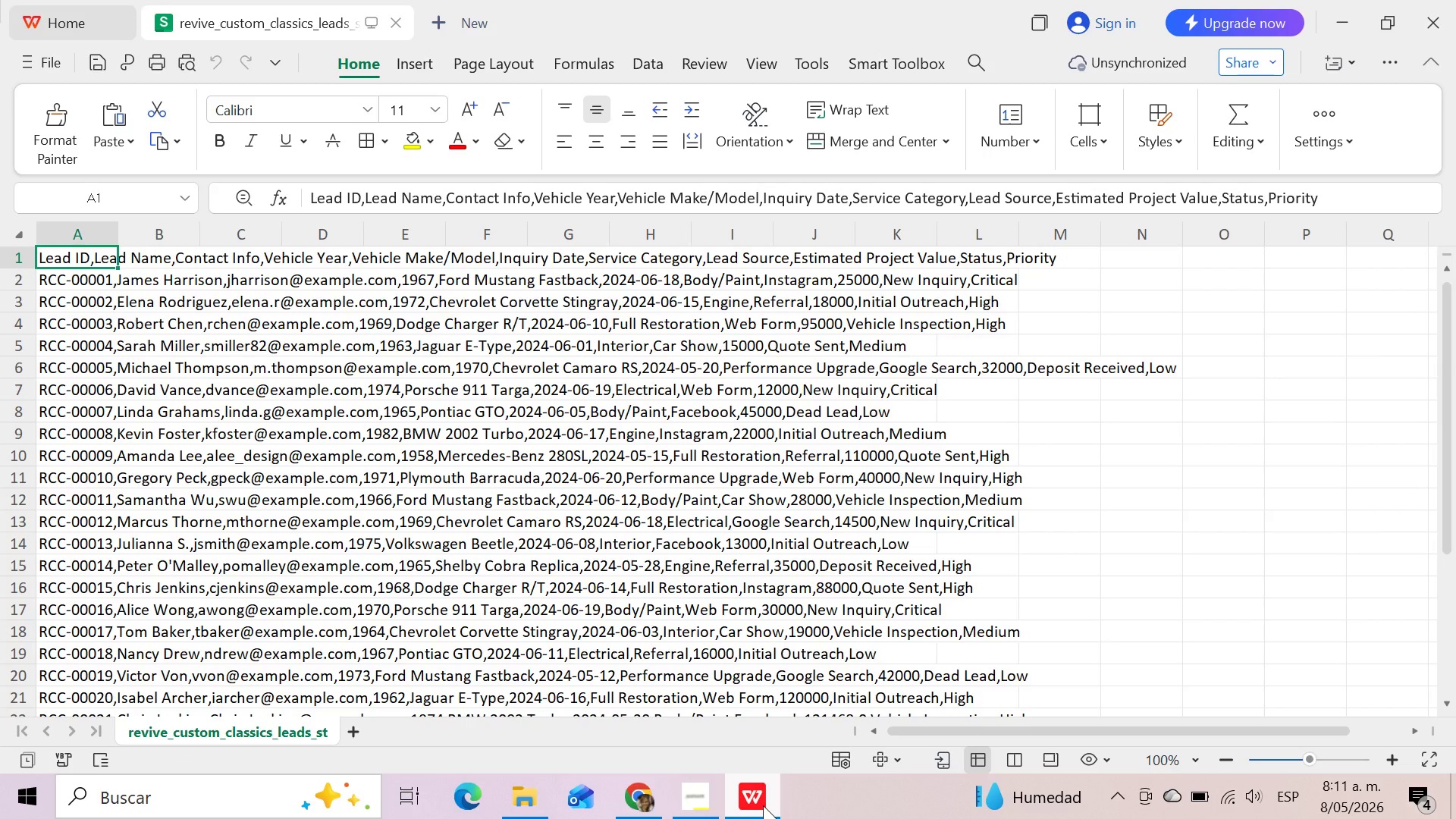 
left_click([642, 796])
 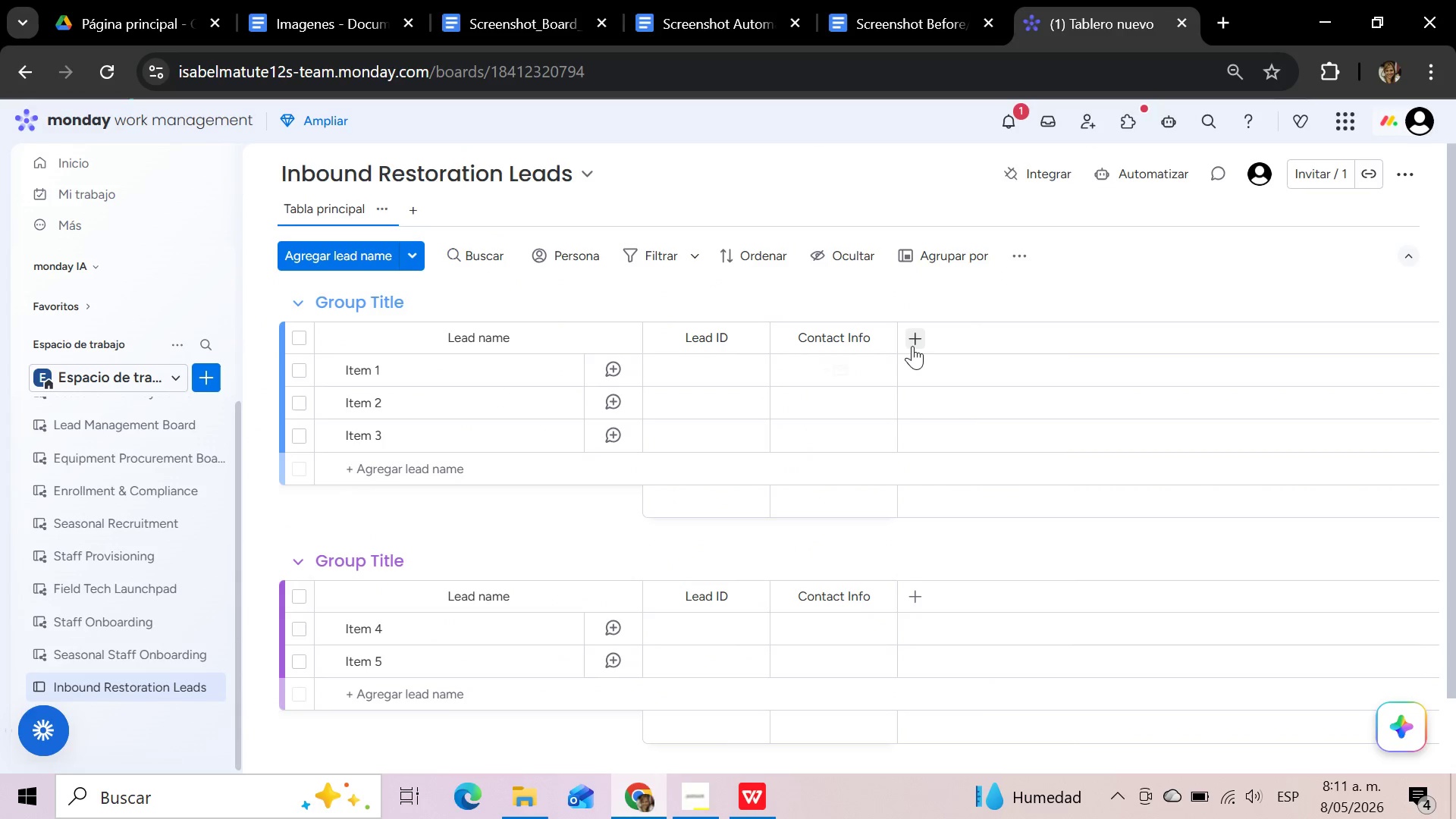 
left_click([912, 346])
 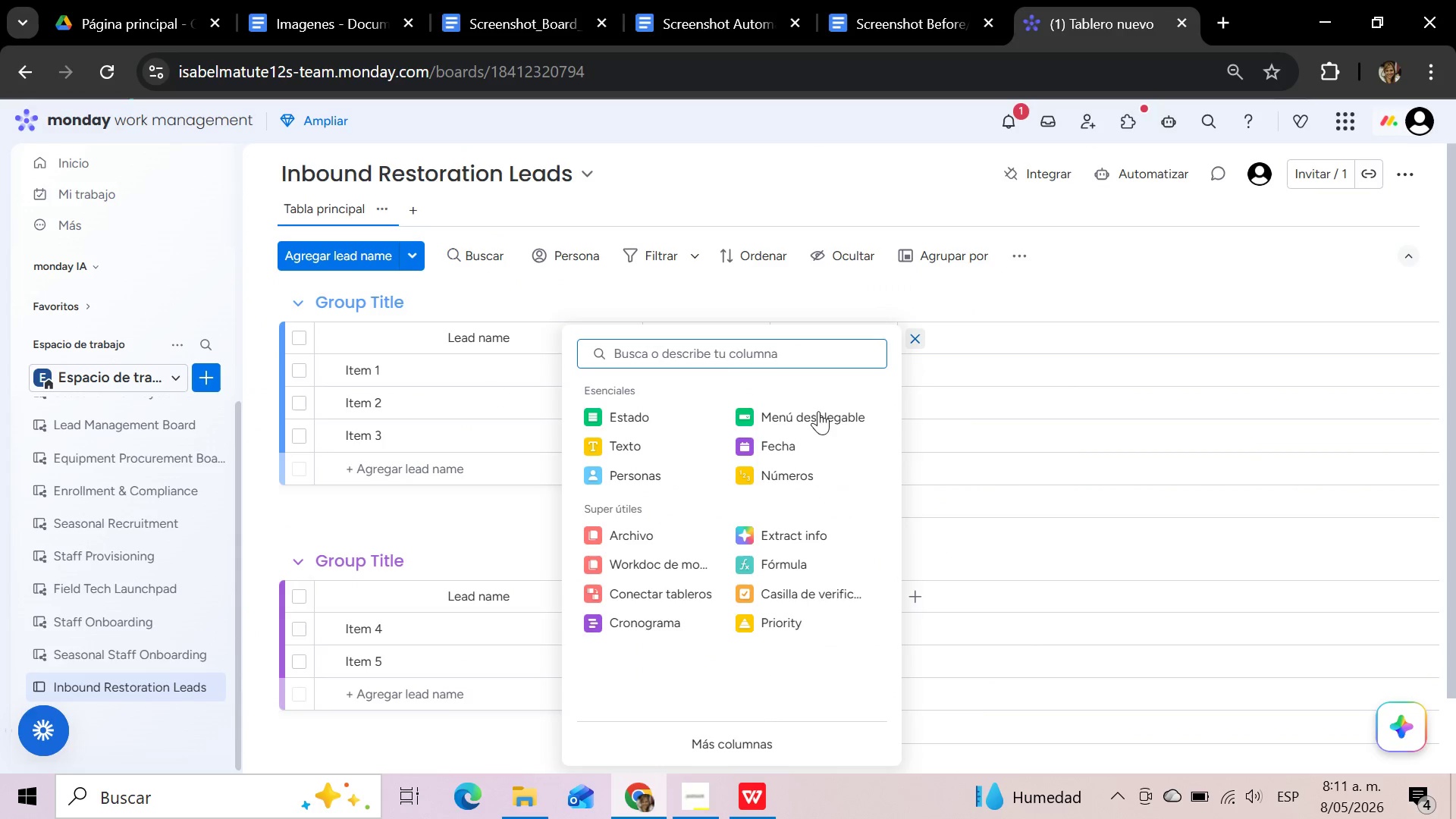 
left_click([782, 470])
 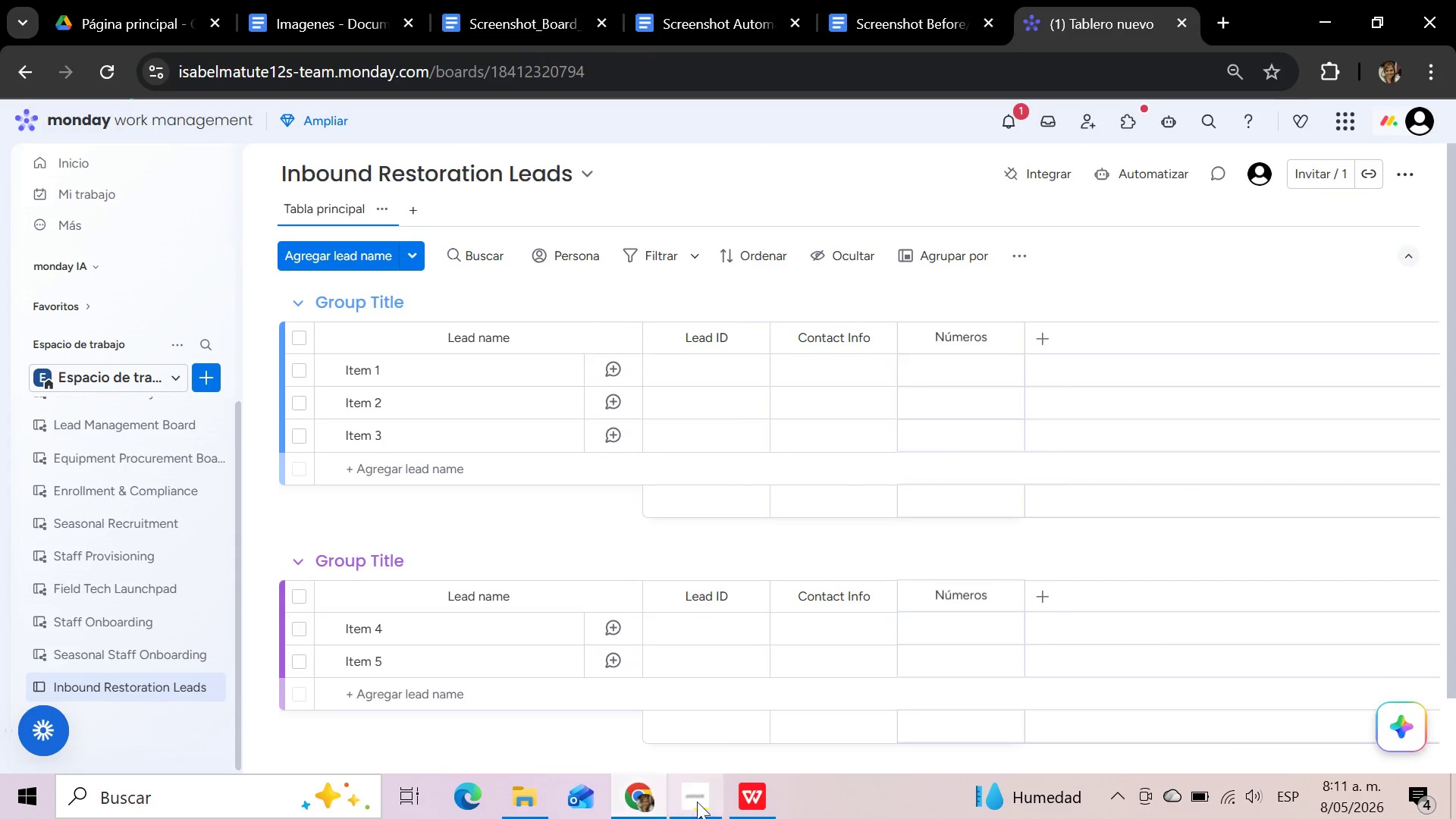 
left_click([756, 800])
 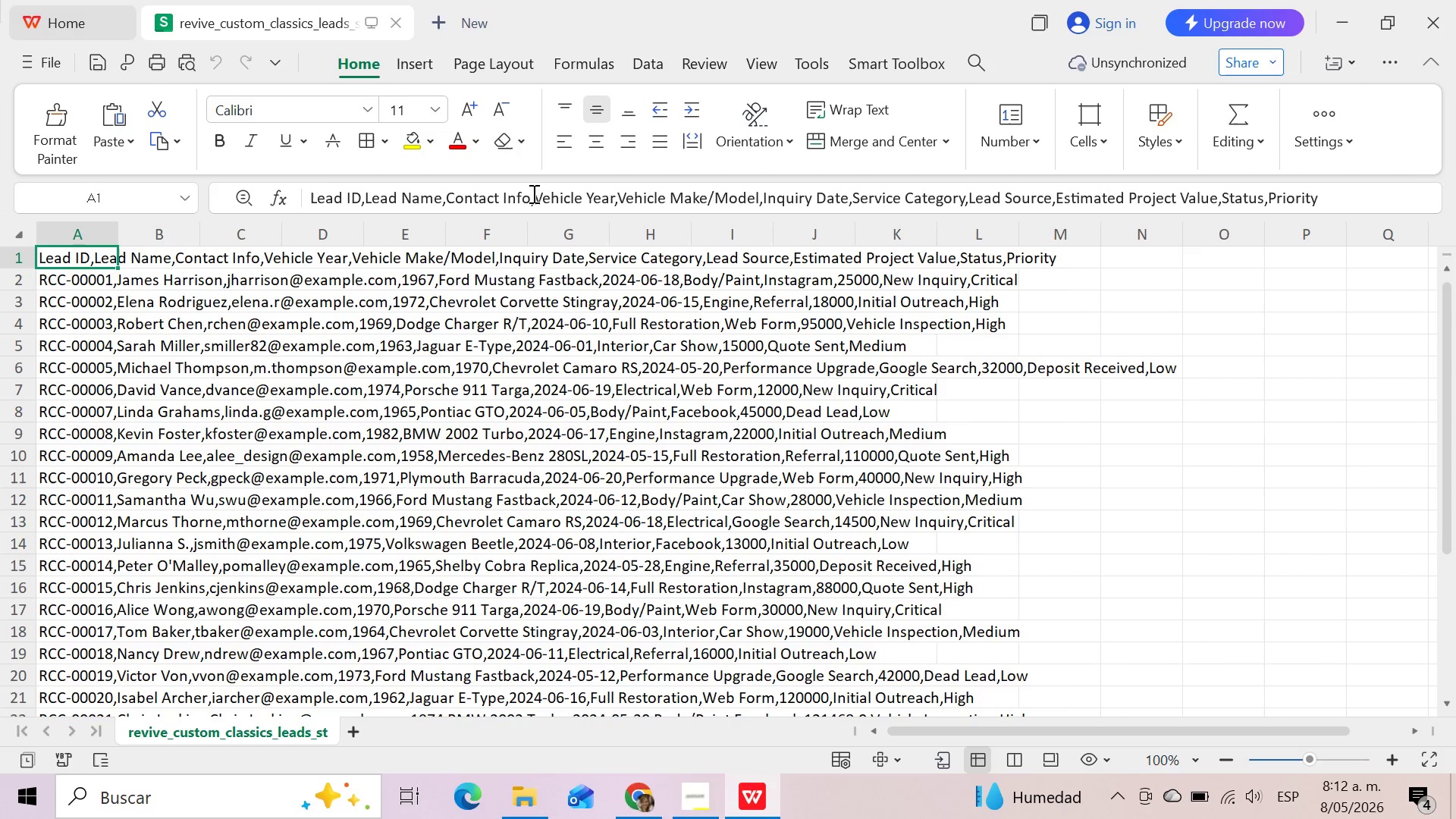 
wait(5.81)
 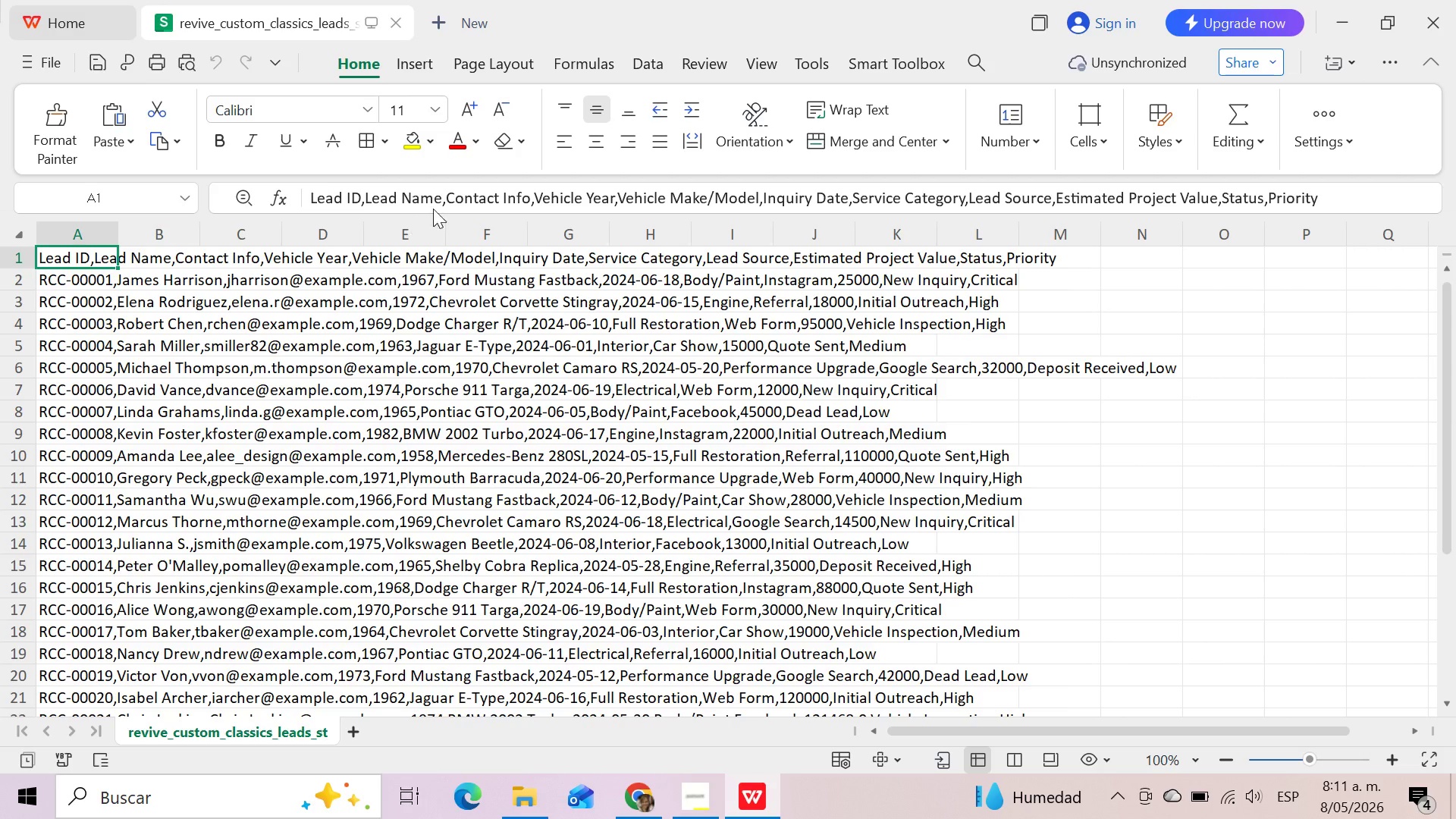 
left_click_drag(start_coordinate=[535, 193], to_coordinate=[614, 194])
 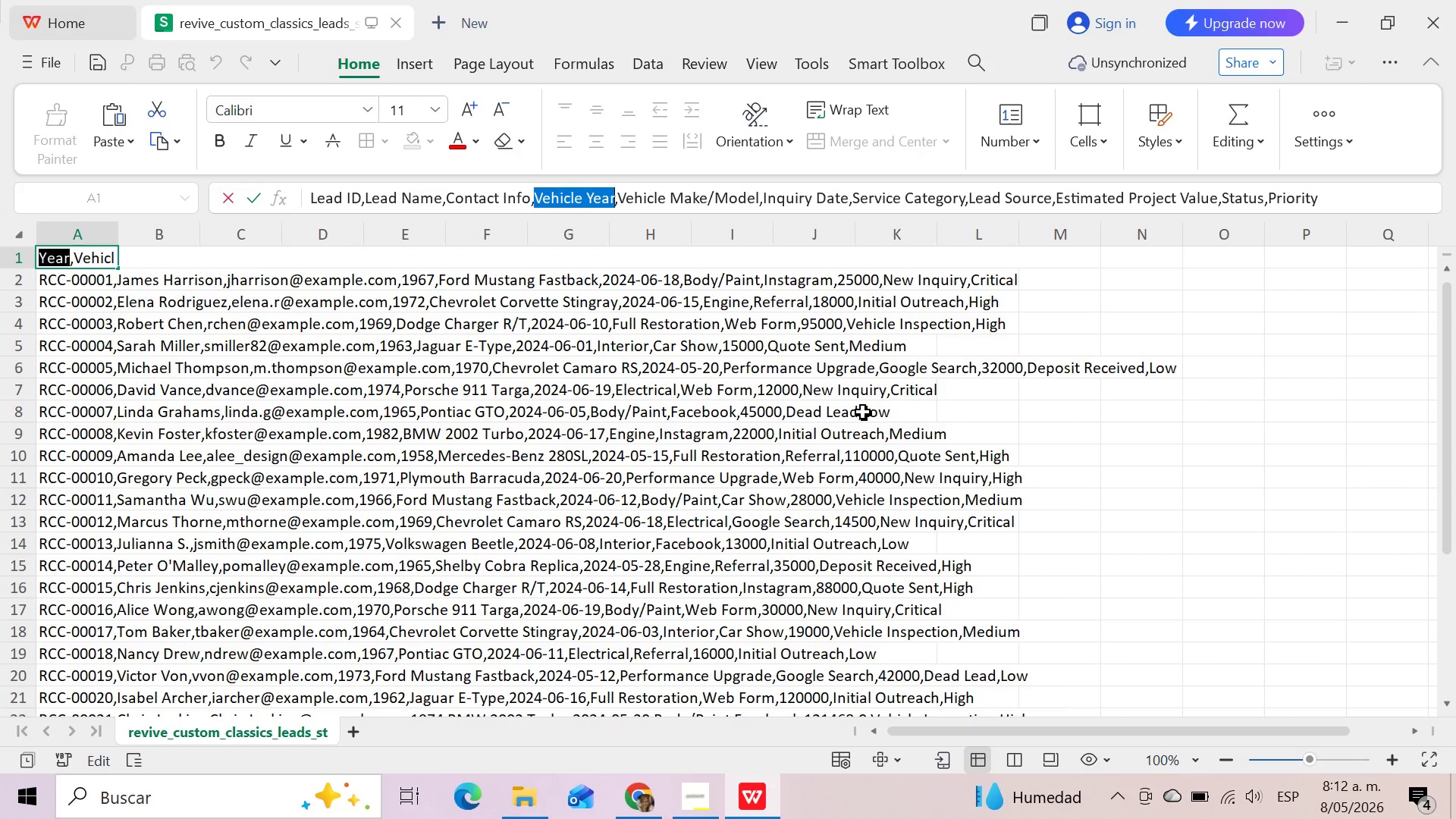 
key(Control+C)
 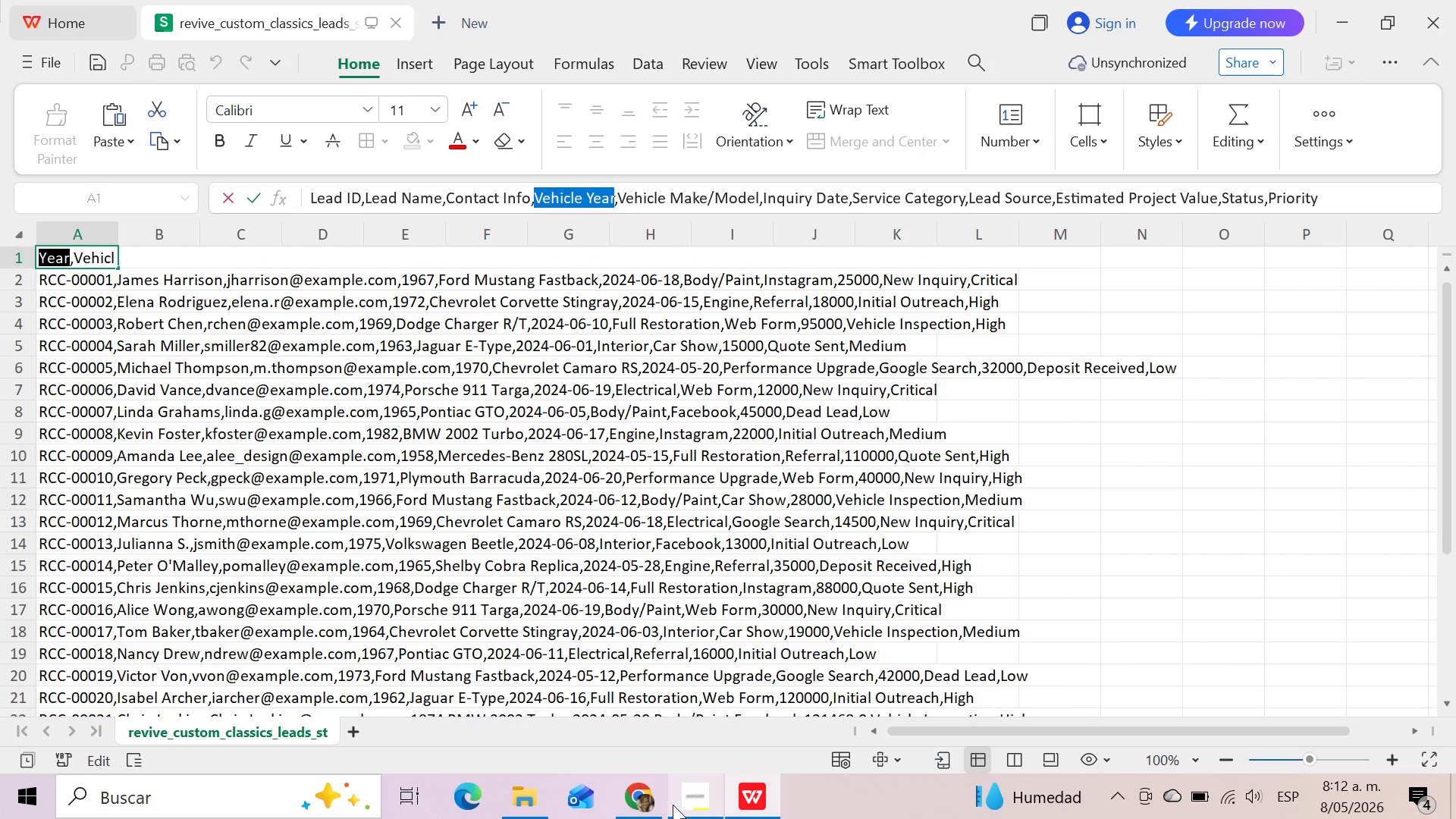 
left_click([647, 796])
 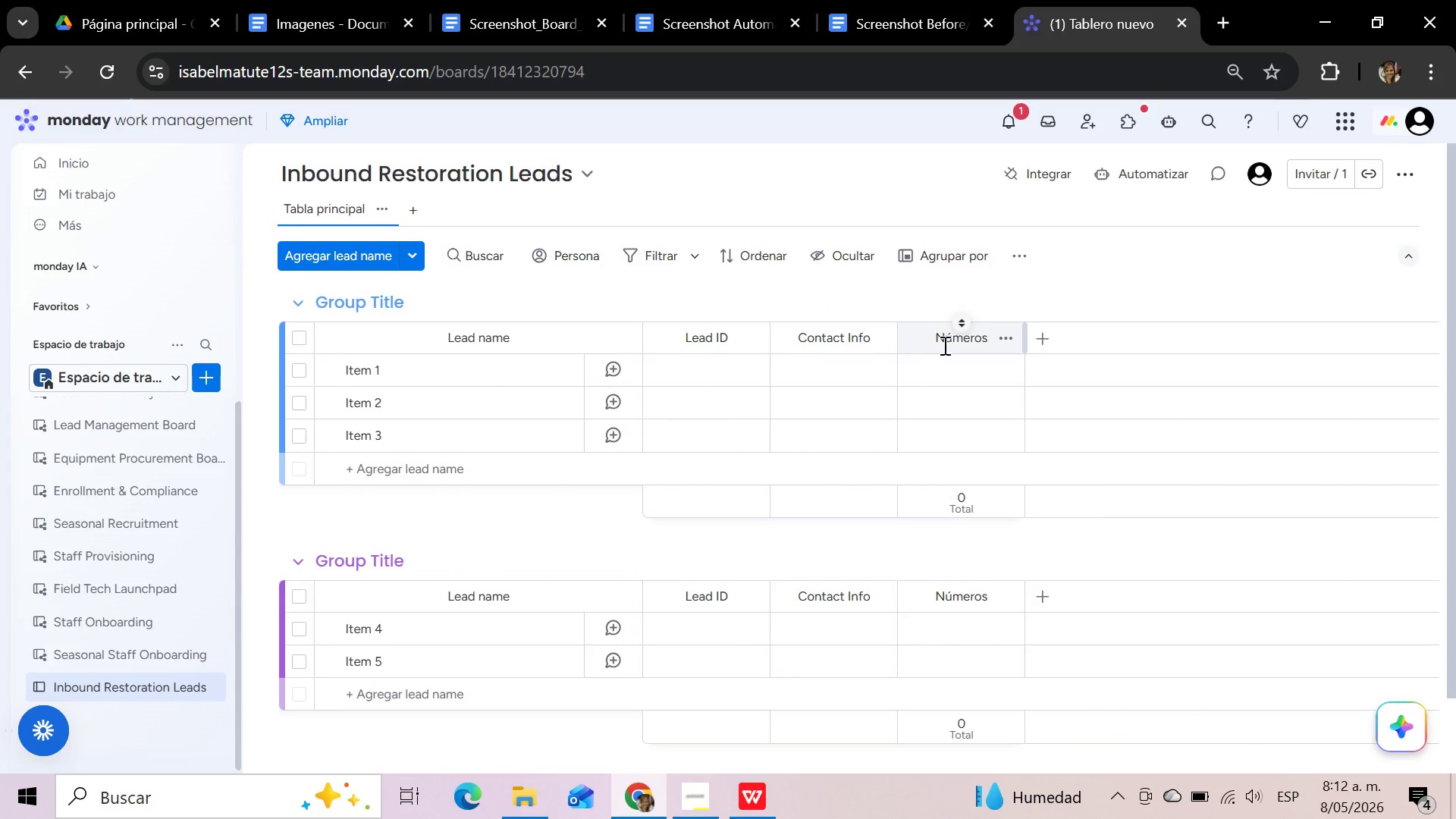 
left_click([940, 336])
 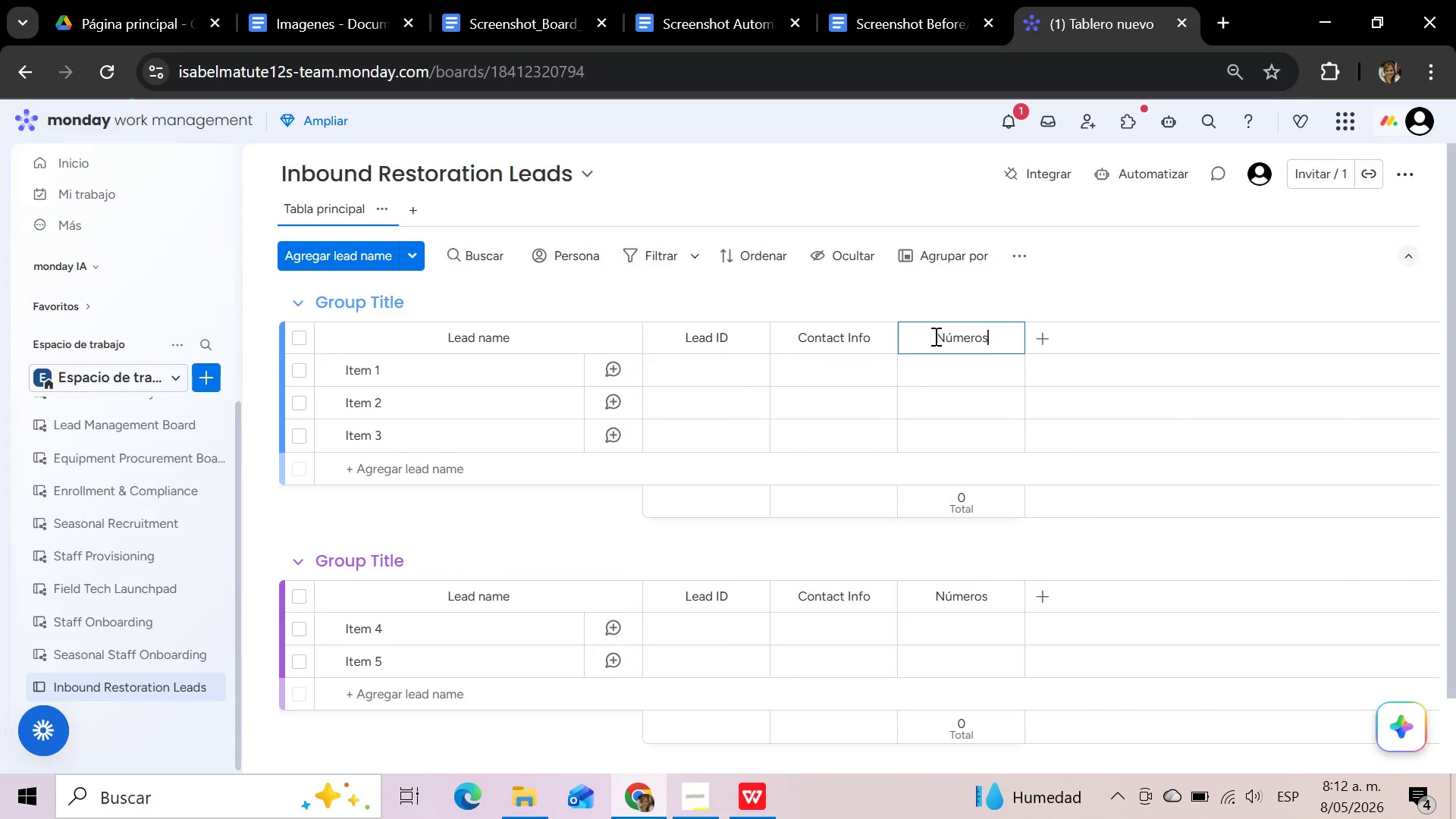 
left_click_drag(start_coordinate=[934, 336], to_coordinate=[989, 332])
 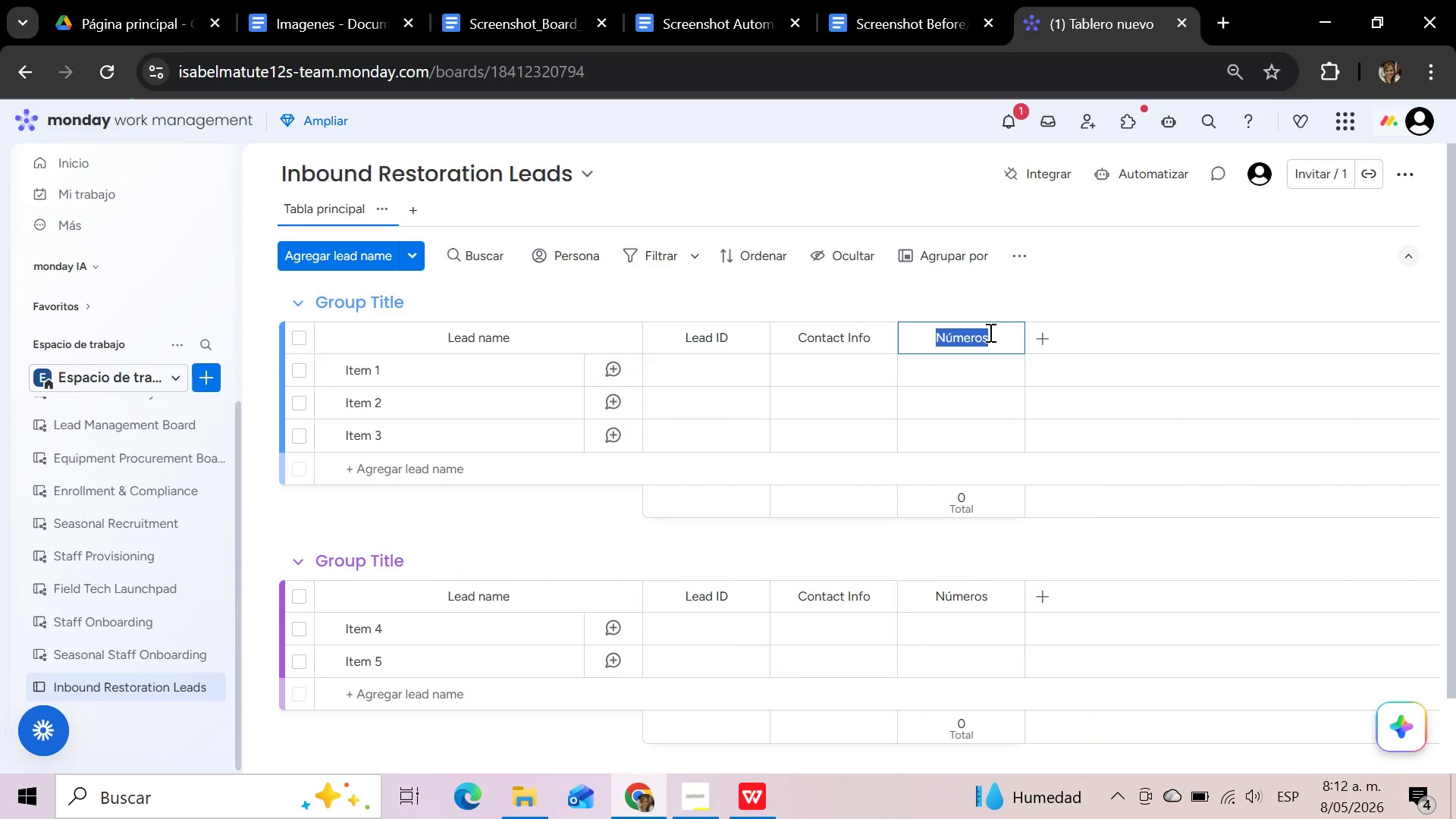 
key(Control+V)
 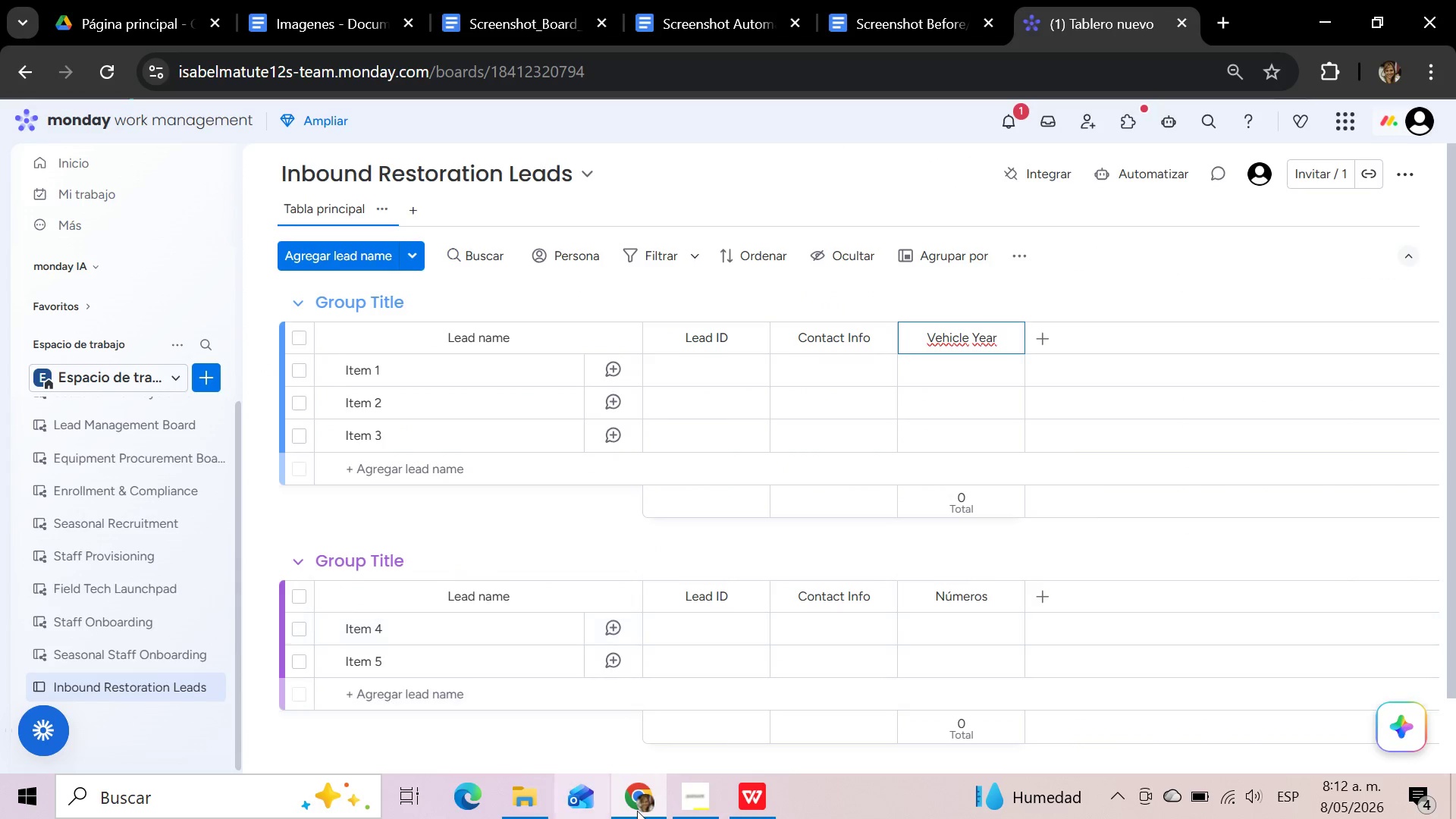 
left_click([748, 788])
 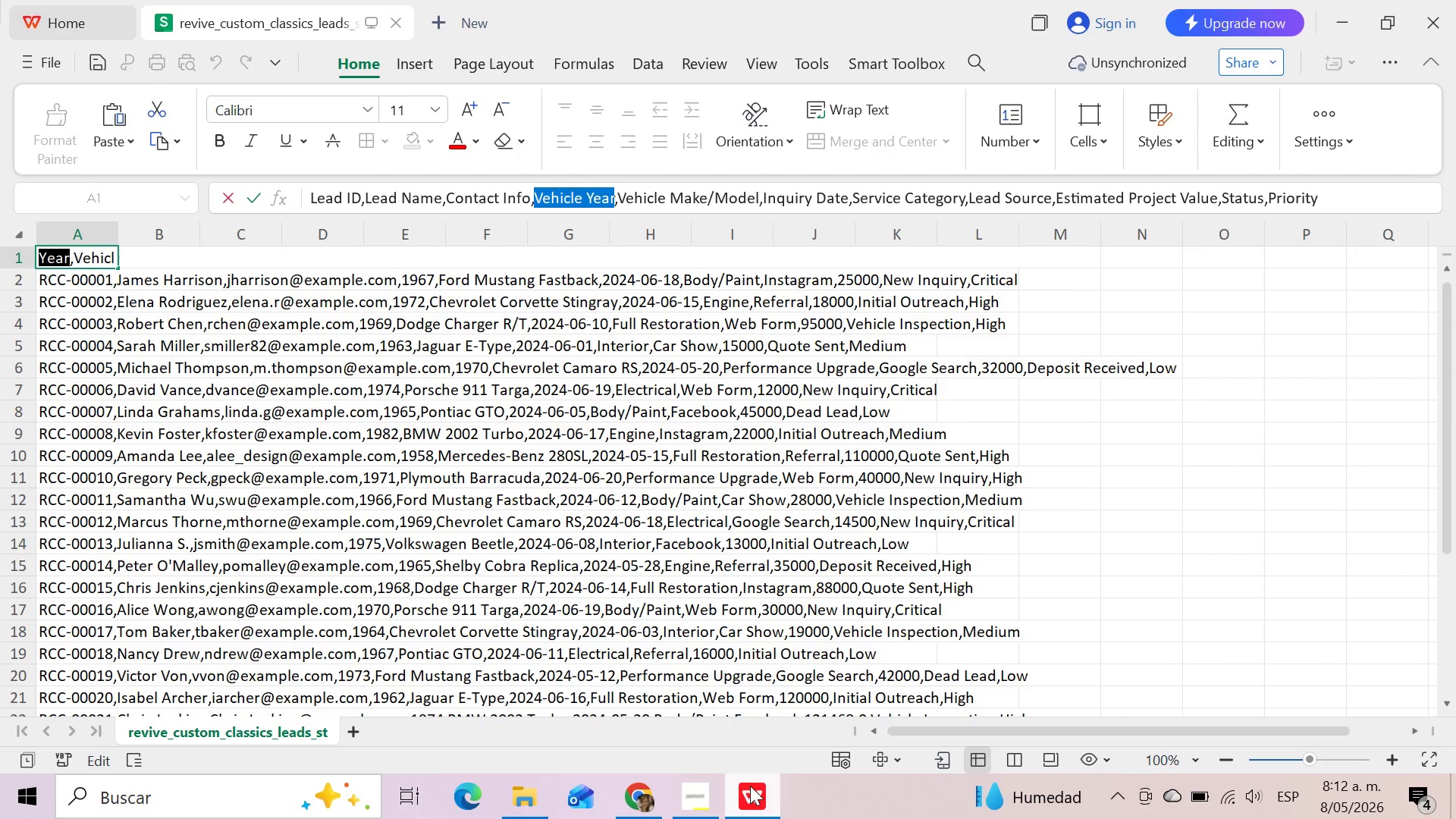 
wait(10.34)
 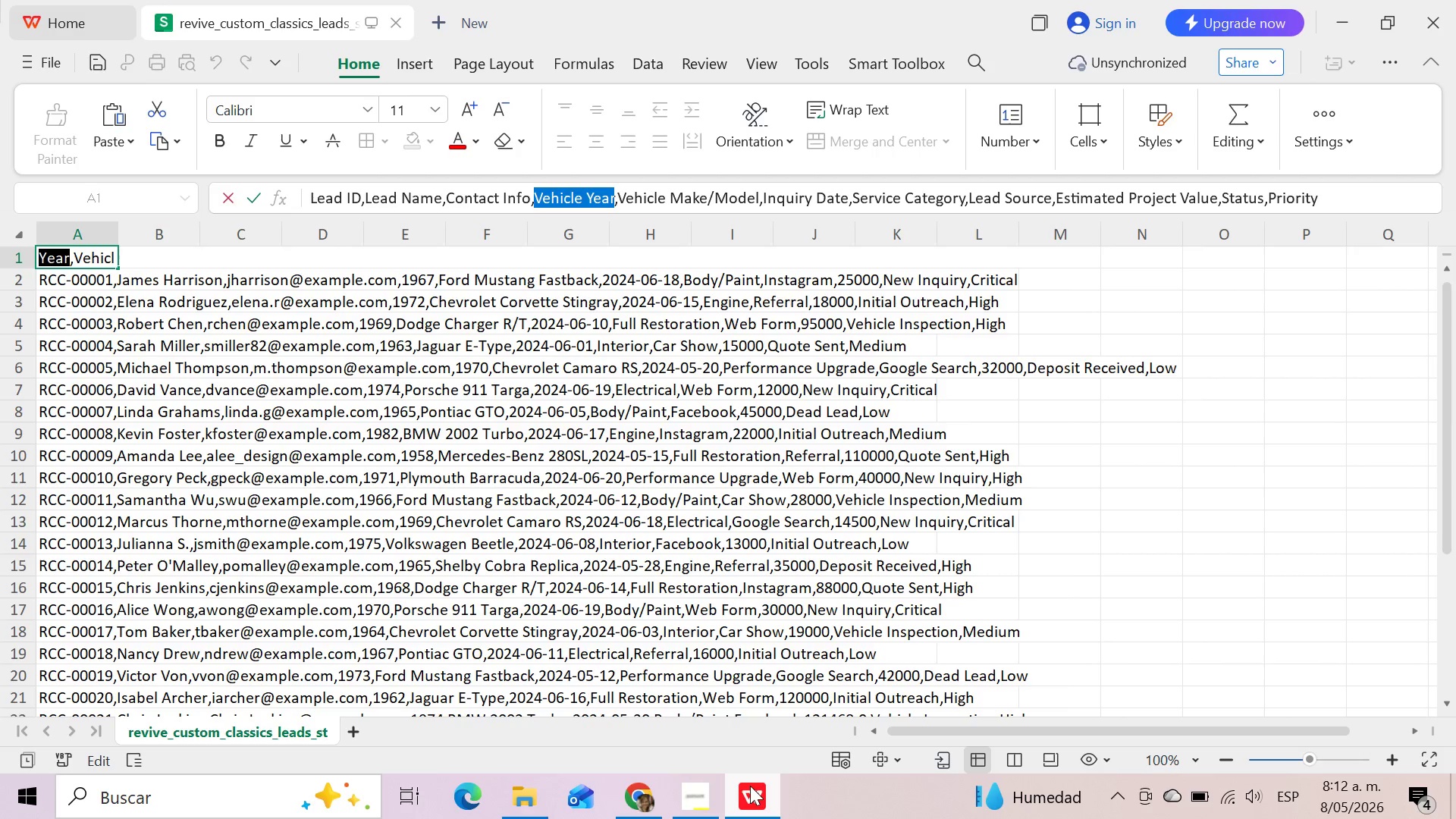 
left_click_drag(start_coordinate=[619, 193], to_coordinate=[758, 197])
 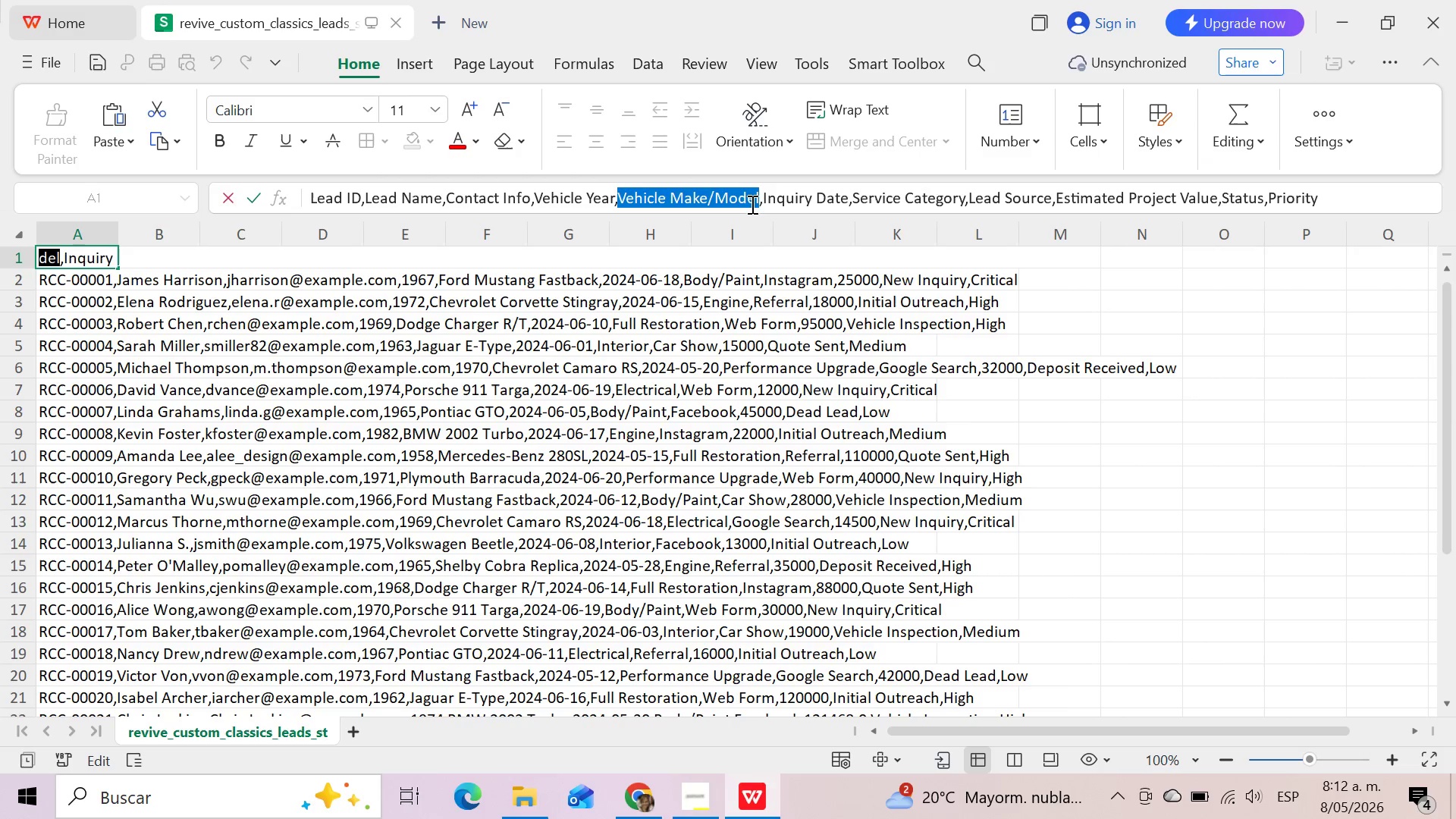 
key(Control+C)
 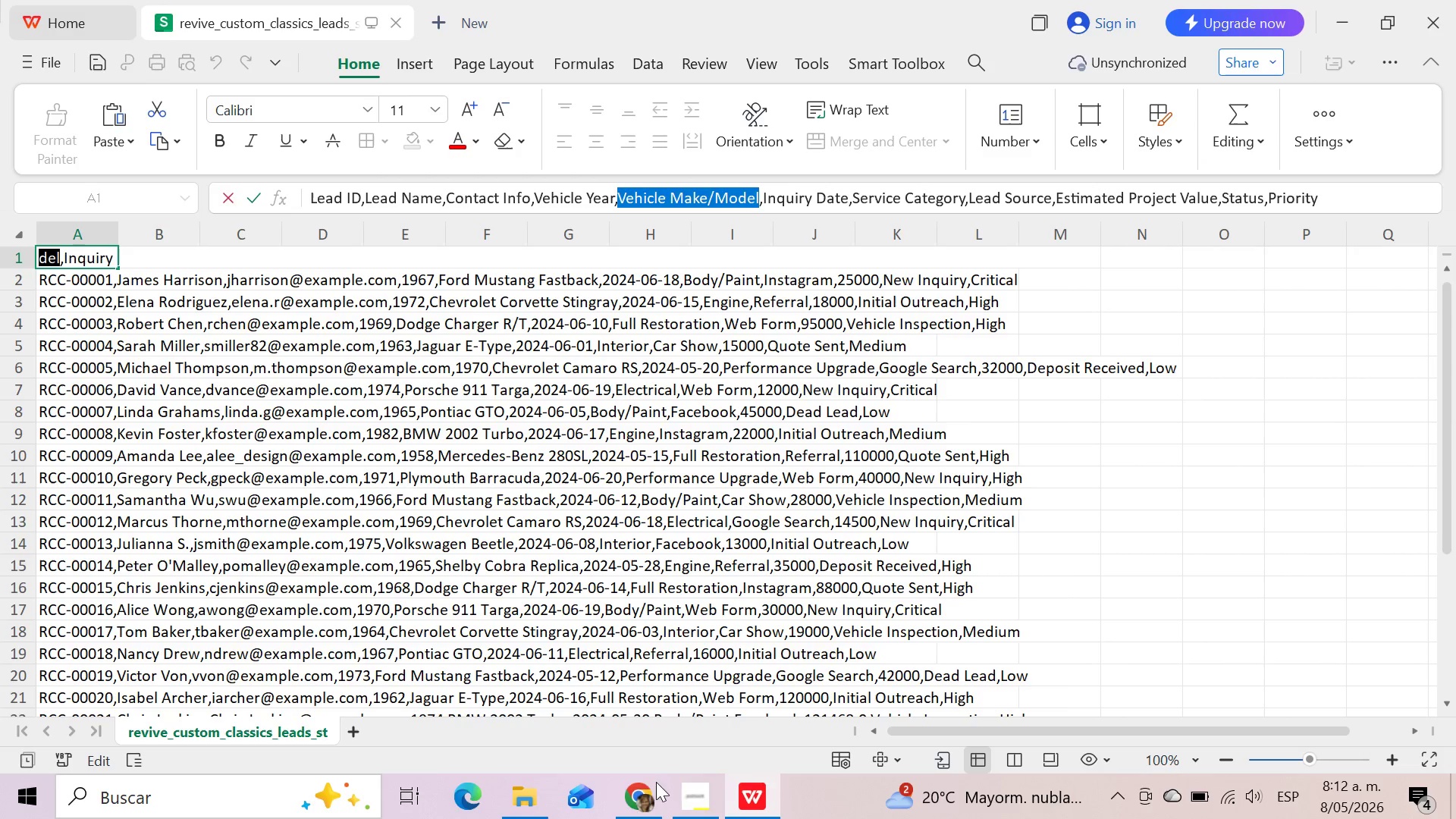 
left_click([654, 785])
 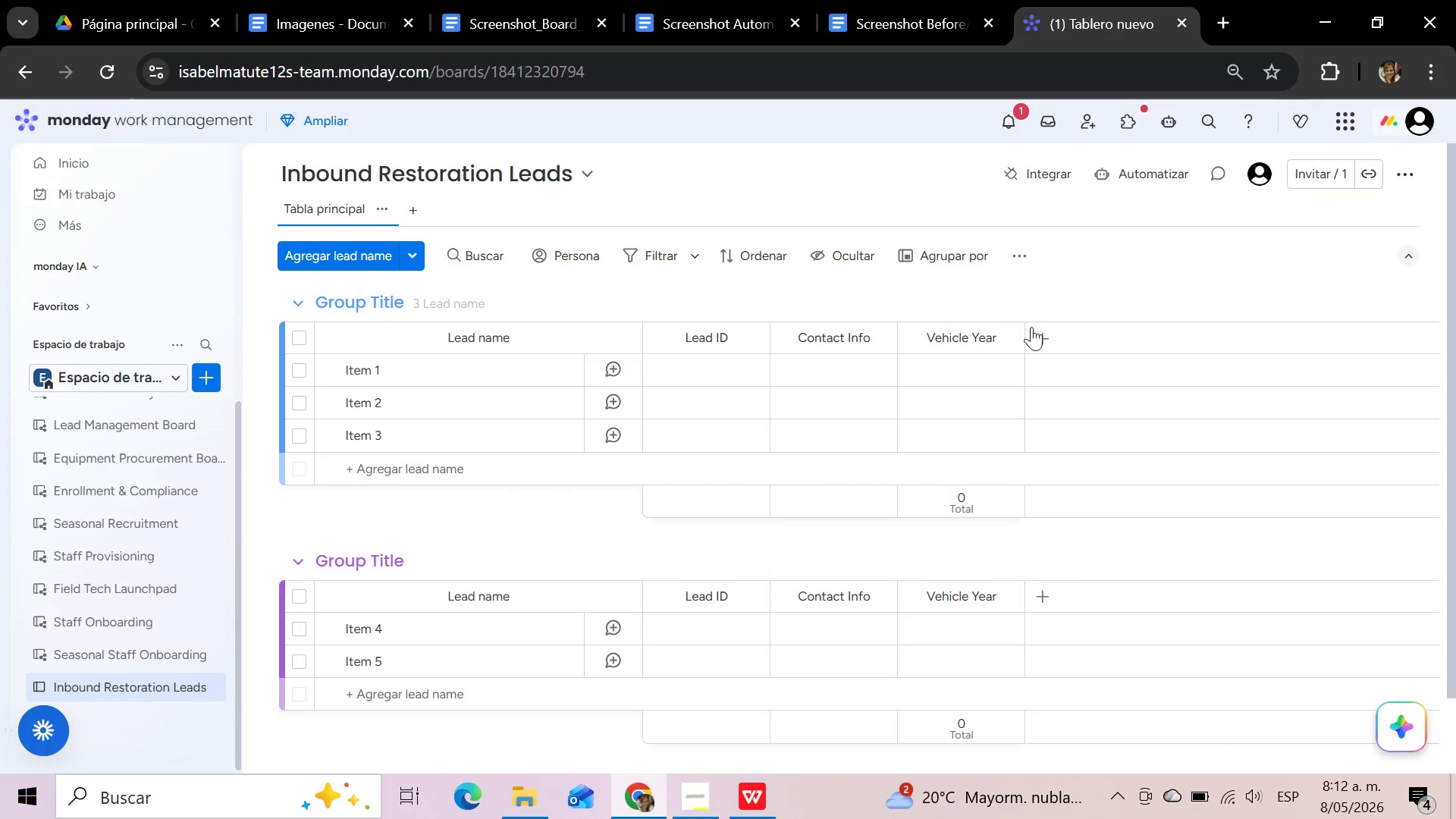 
left_click([1040, 337])
 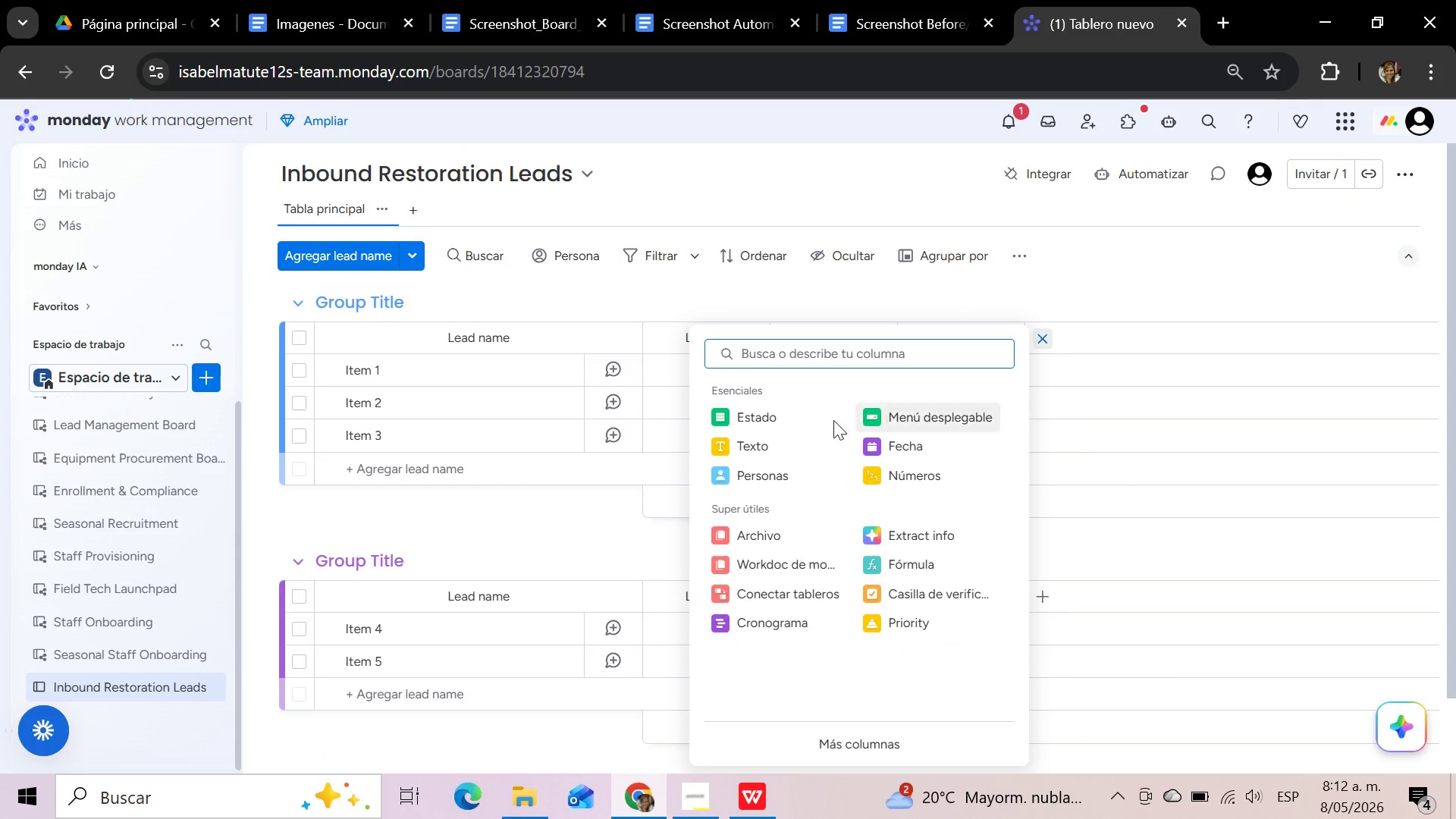 
left_click([775, 440])
 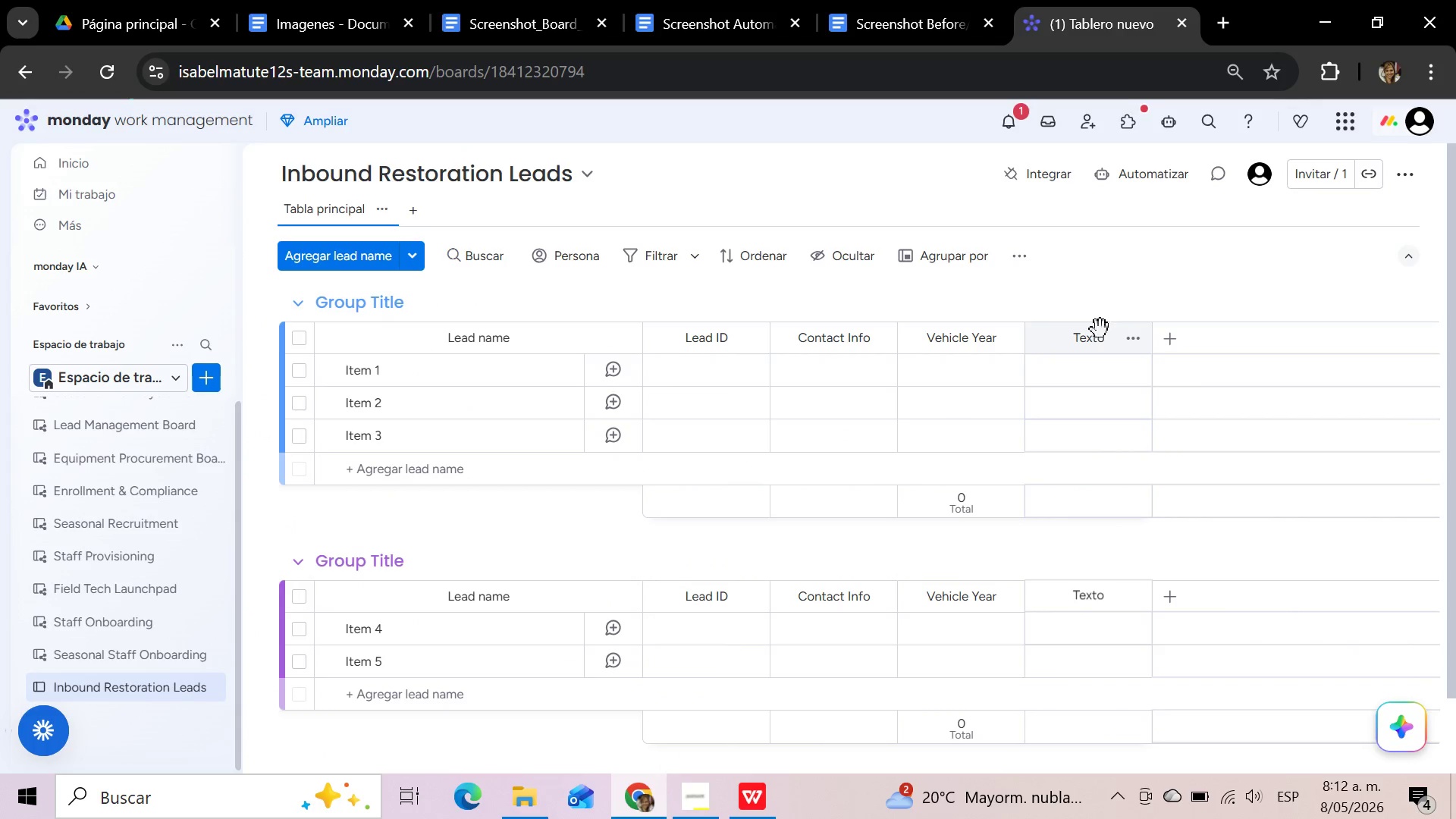 
left_click([1100, 340])
 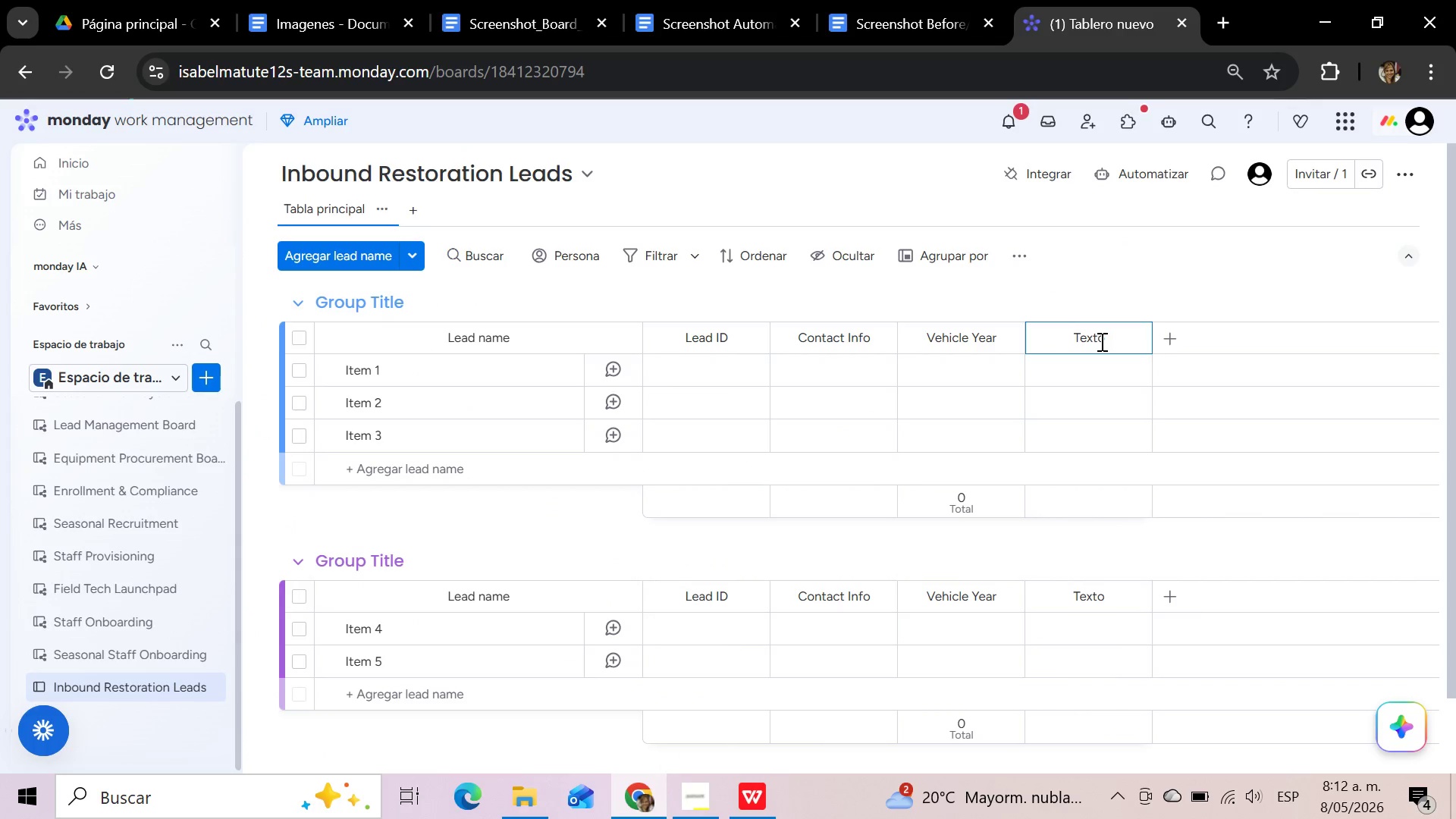 
hold_key(key=Backspace, duration=0.84)
 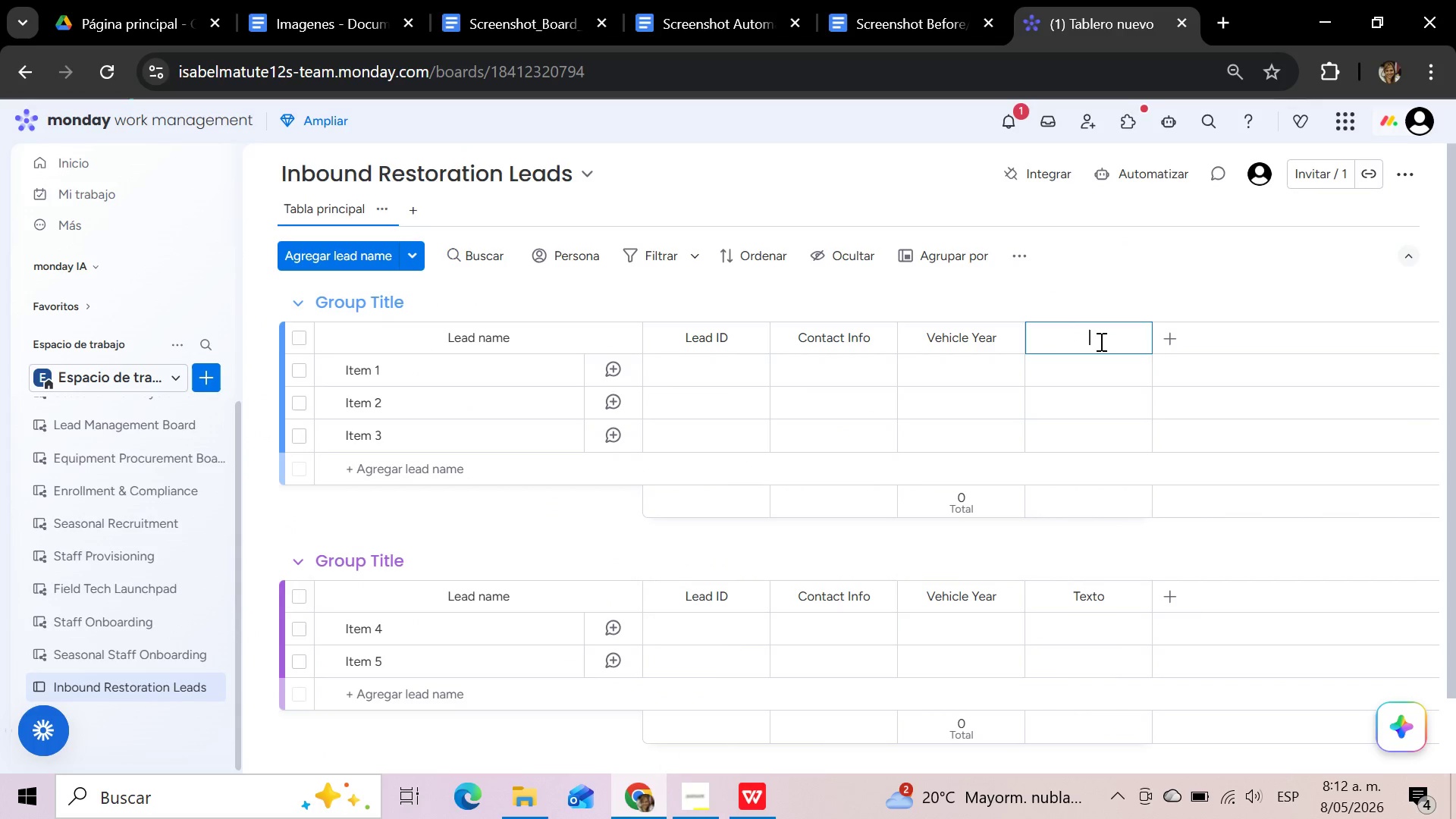 
key(Control+V)
 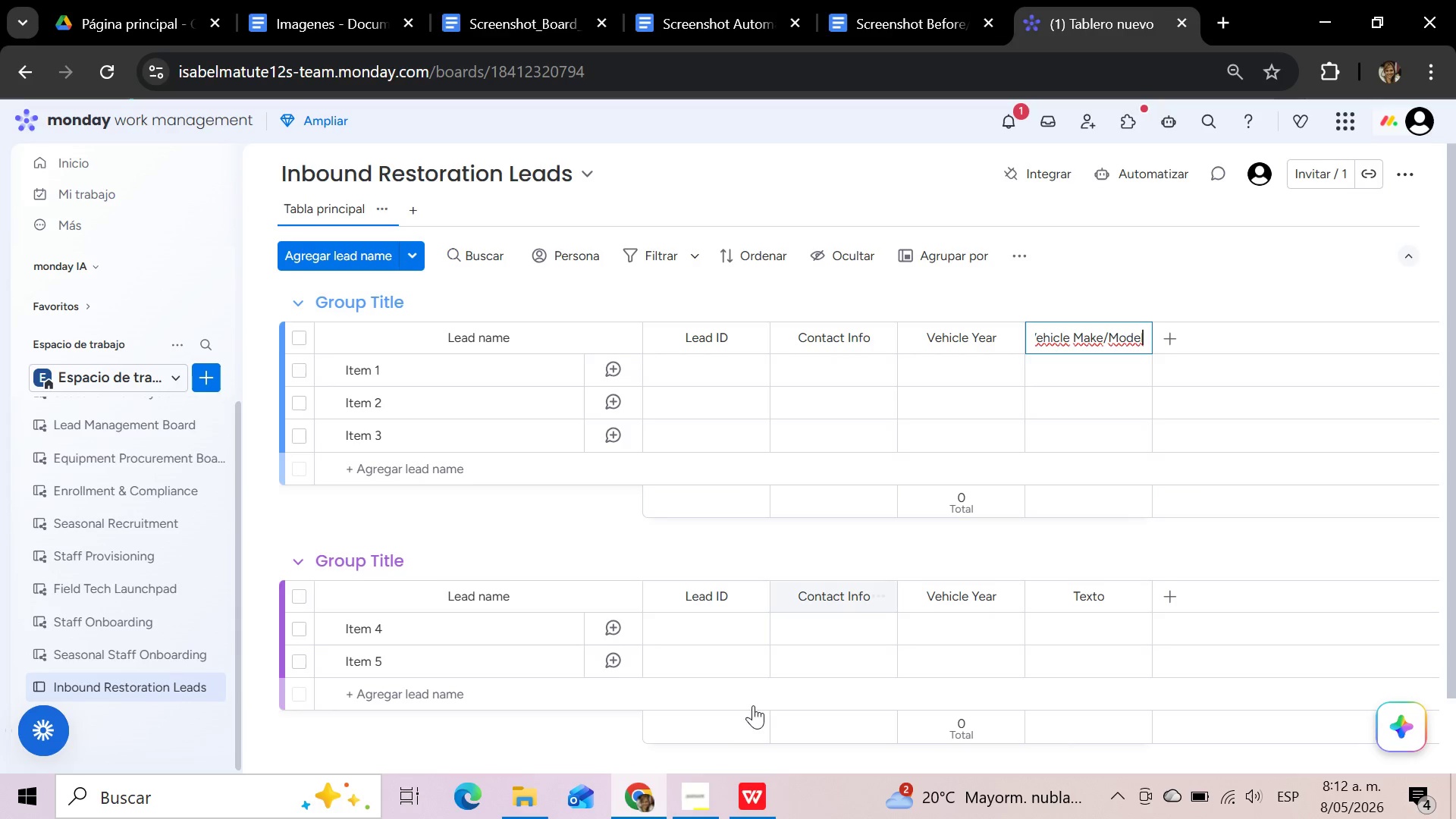 
left_click([758, 802])
 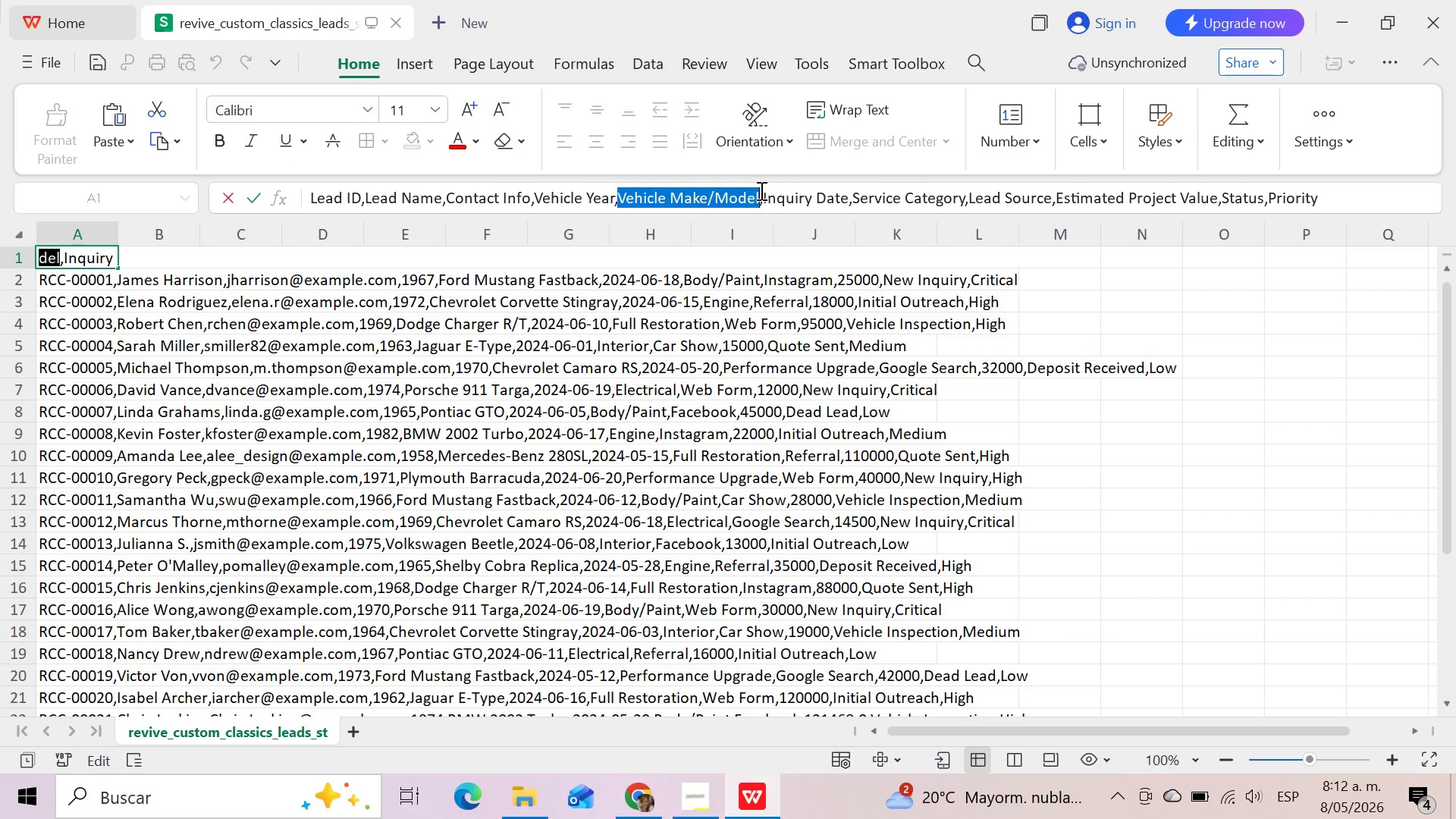 
left_click_drag(start_coordinate=[764, 196], to_coordinate=[847, 196])
 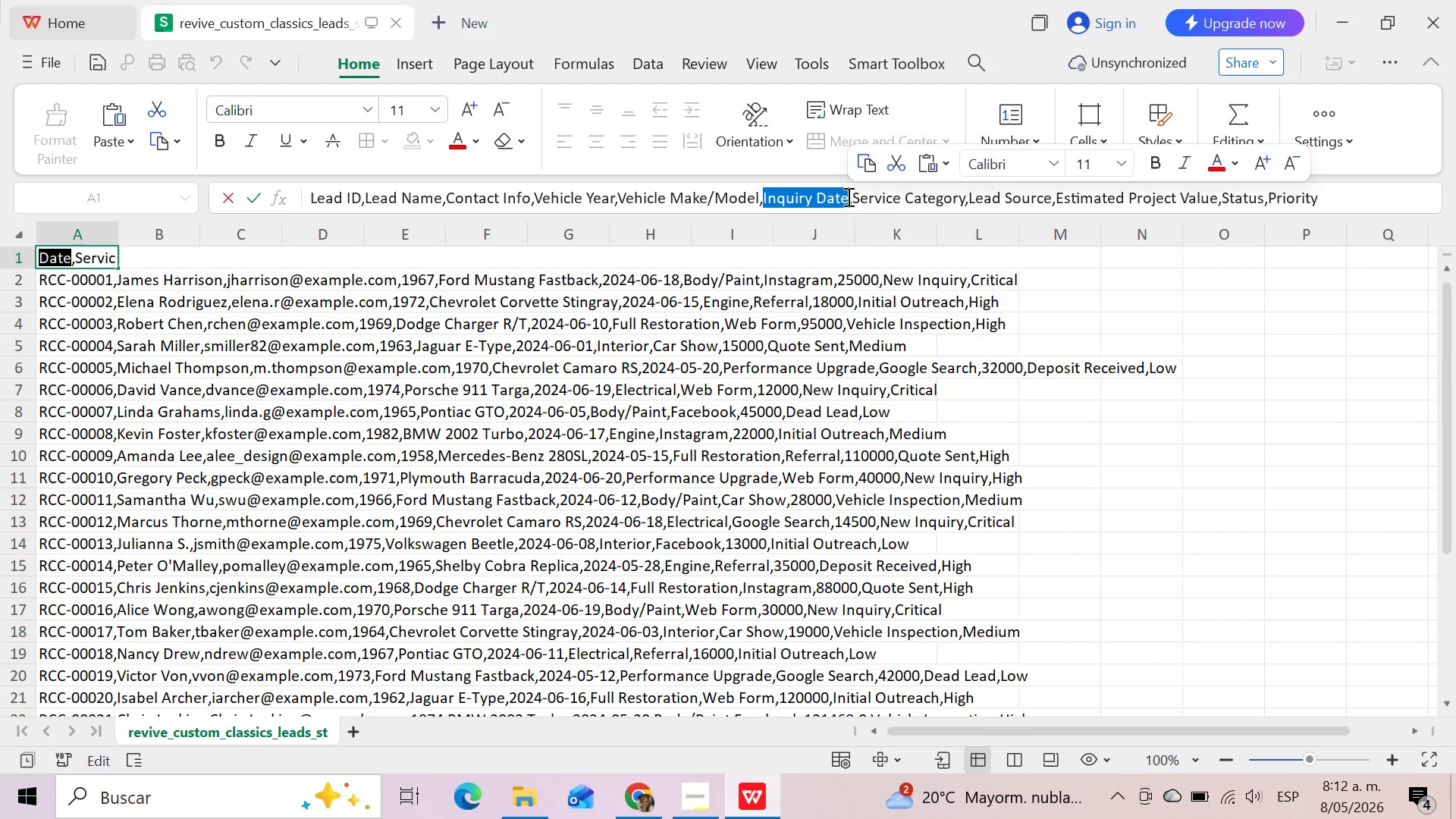 
key(Control+C)
 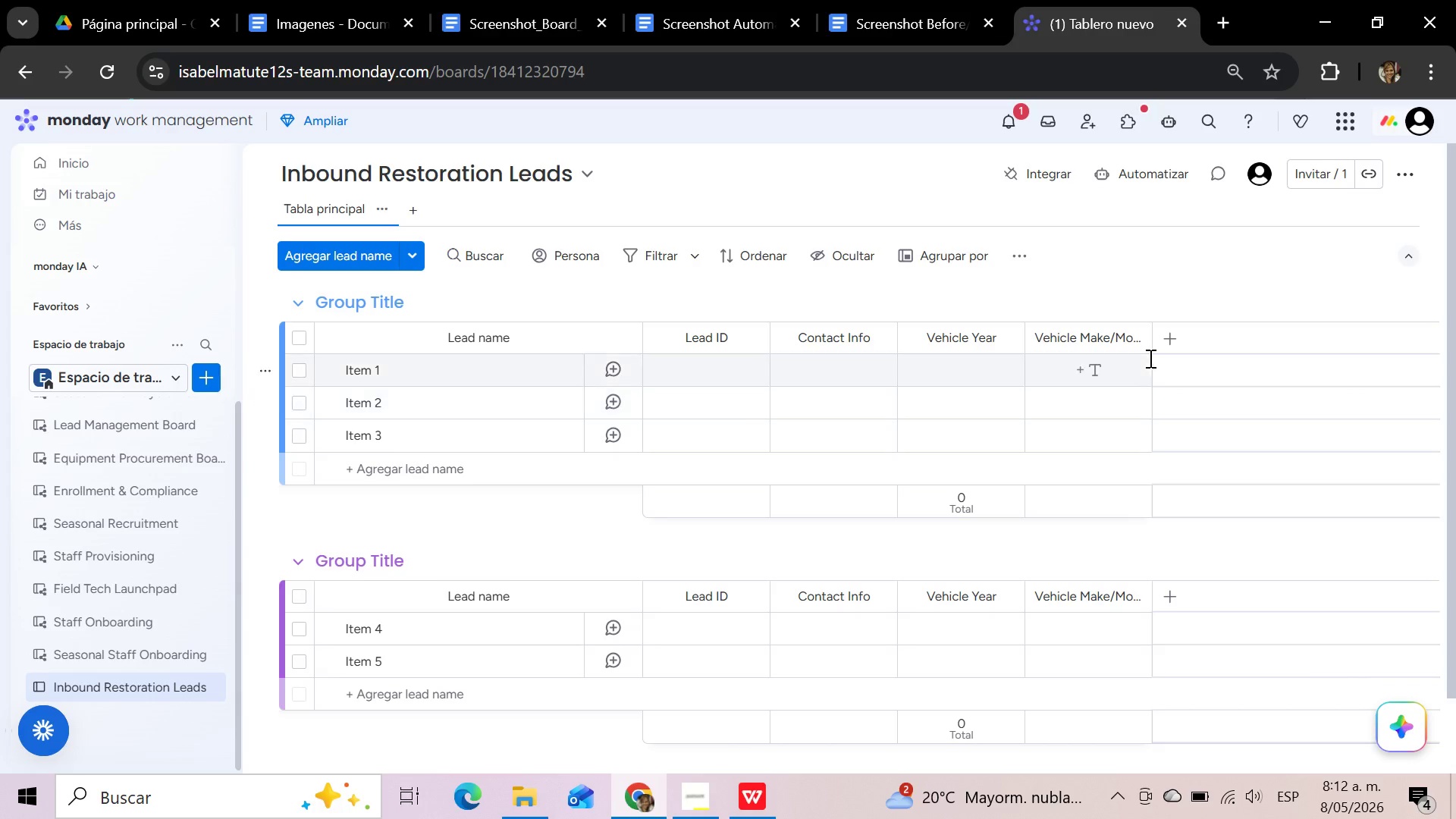 
left_click([1180, 327])
 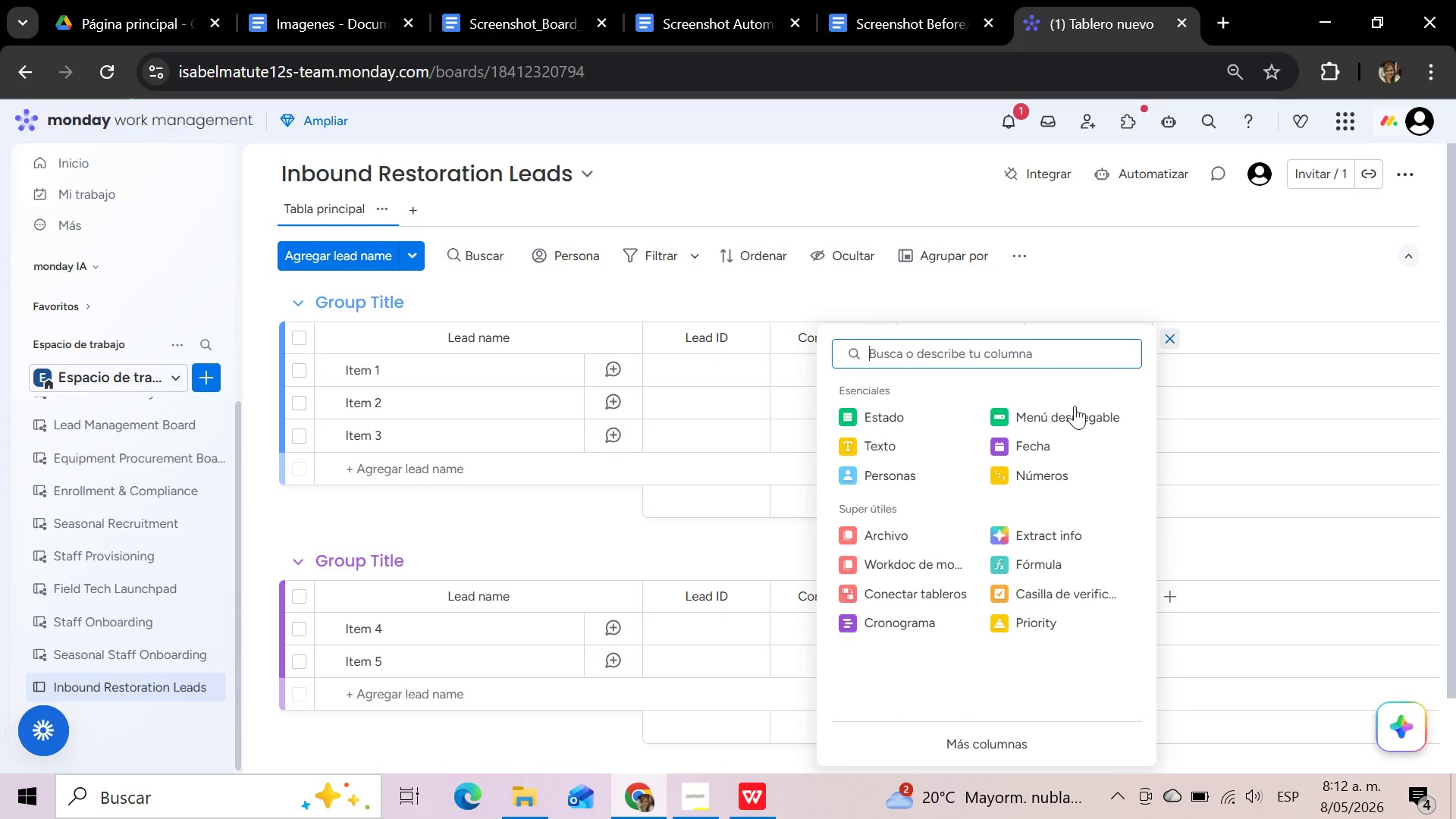 
left_click([1028, 448])
 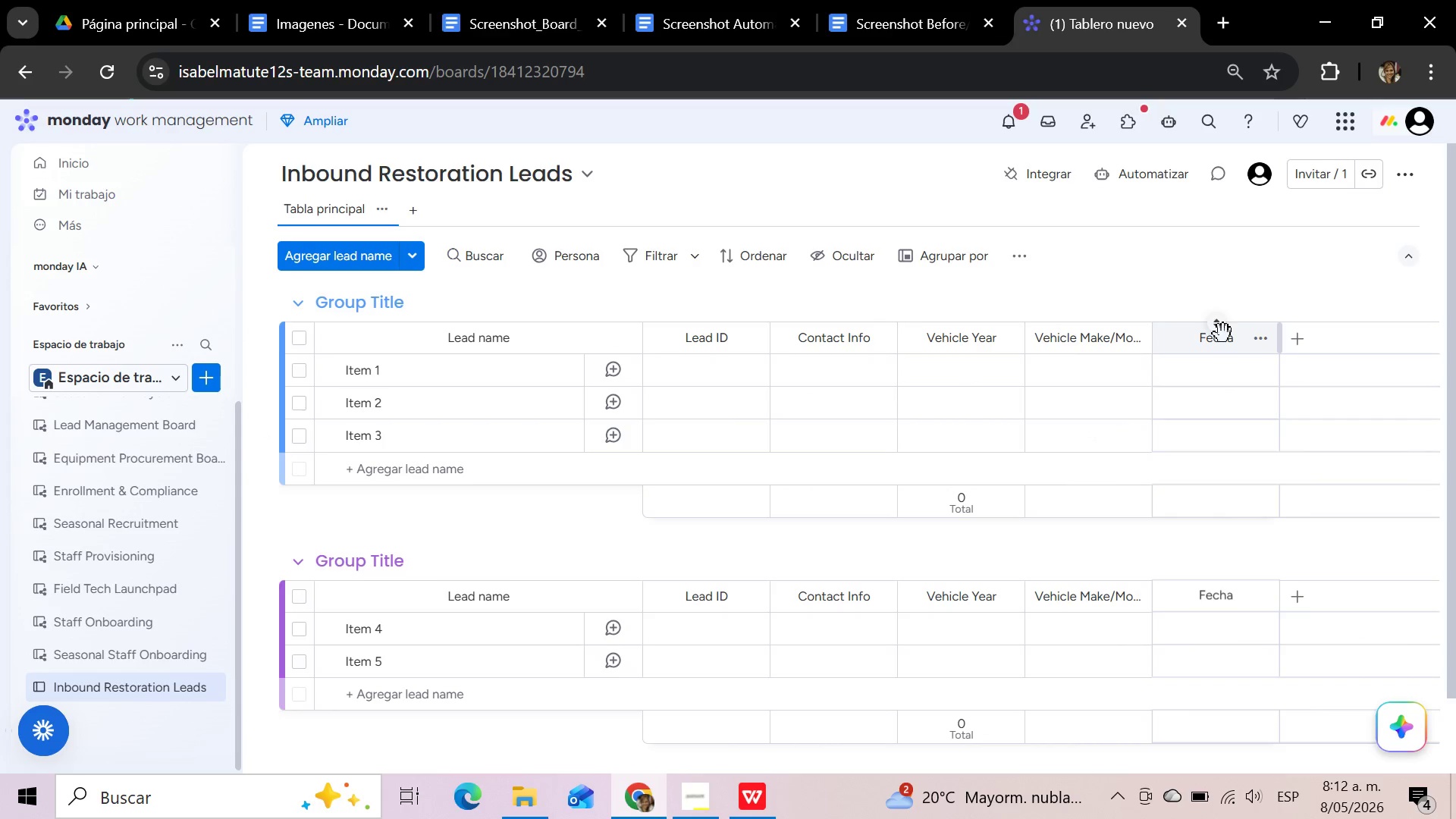 
left_click([1220, 340])
 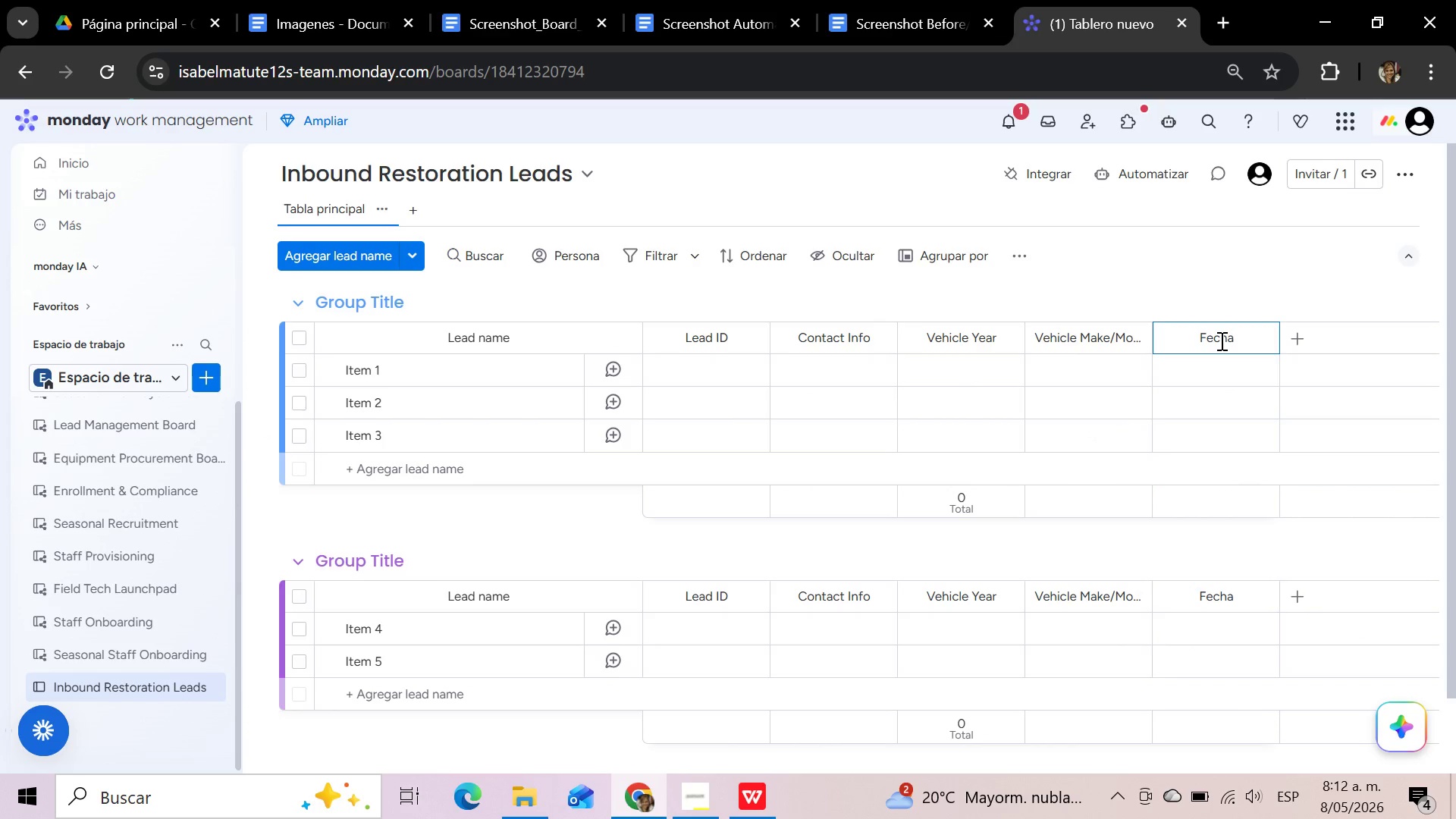 
hold_key(key=Backspace, duration=0.84)
 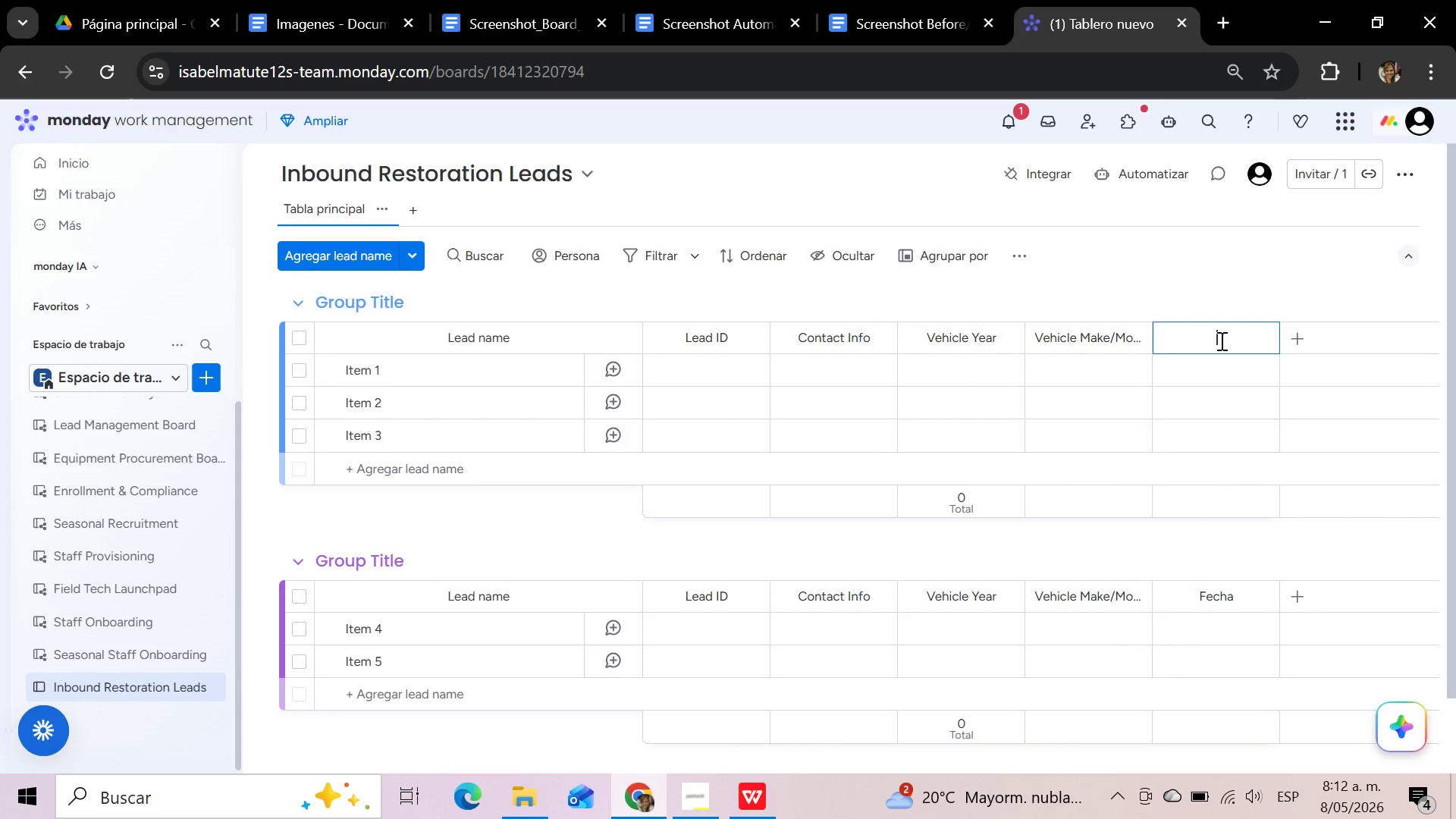 
key(Control+V)
 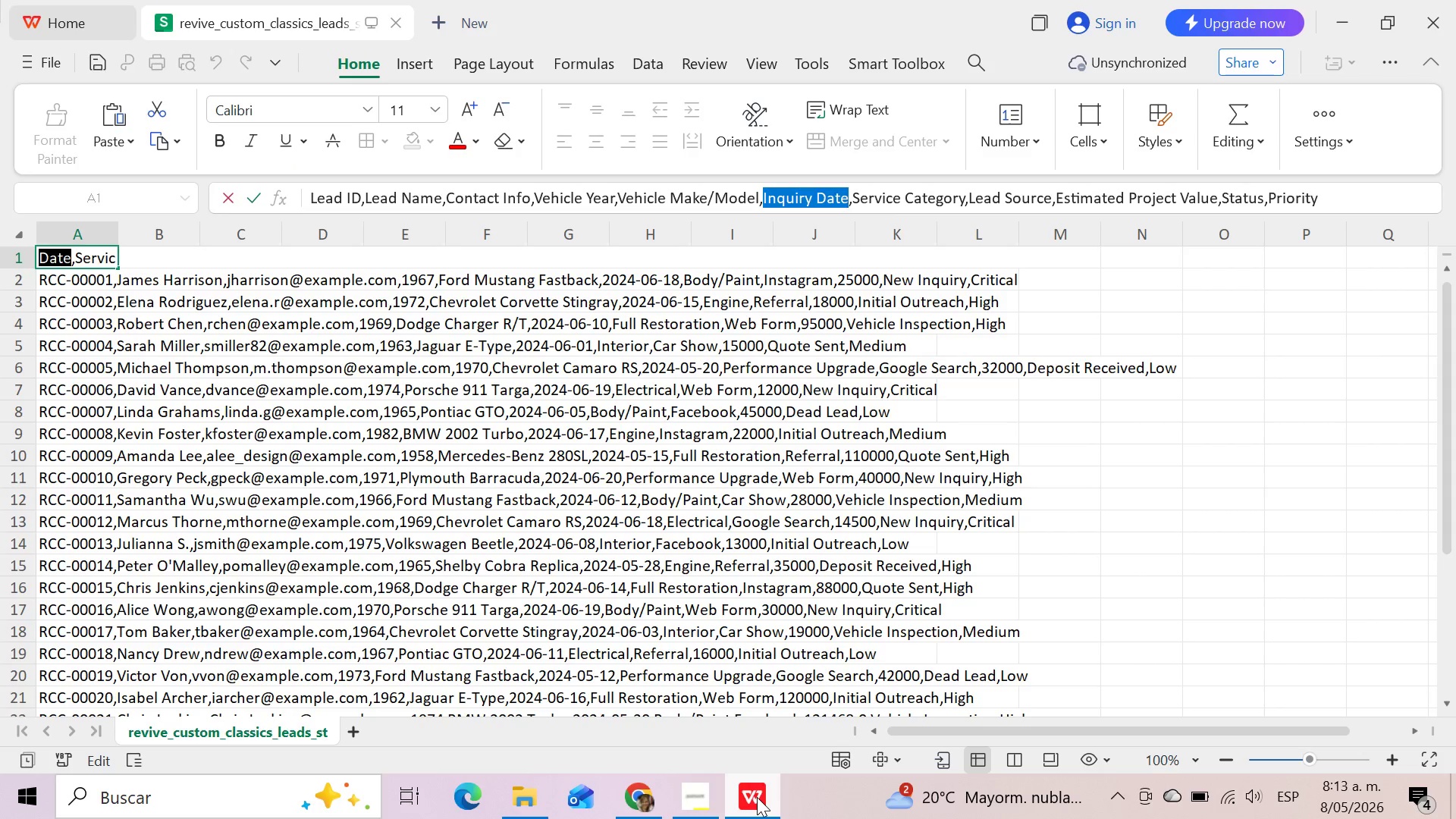 
wait(9.61)
 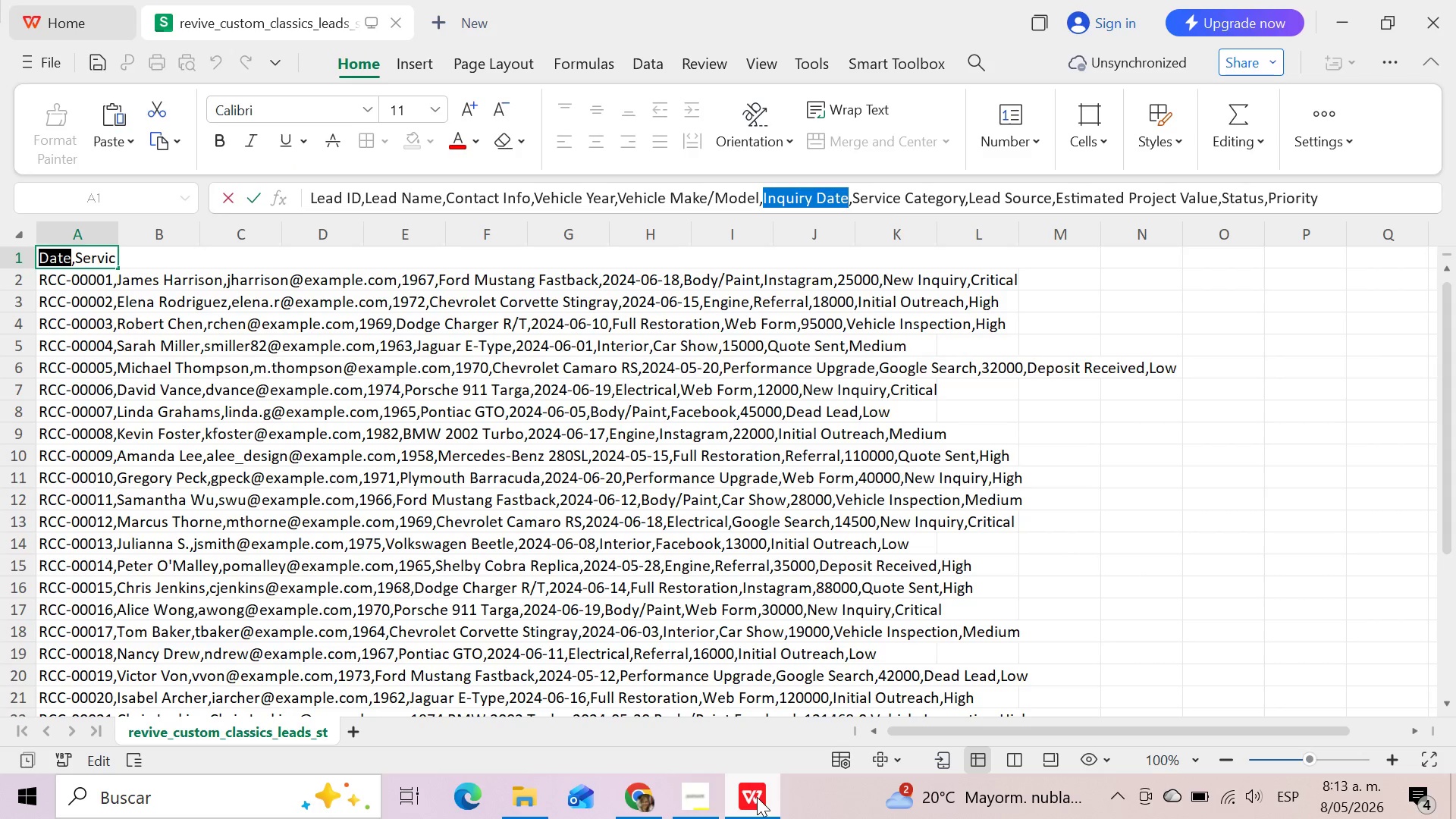 
left_click_drag(start_coordinate=[852, 193], to_coordinate=[964, 196])
 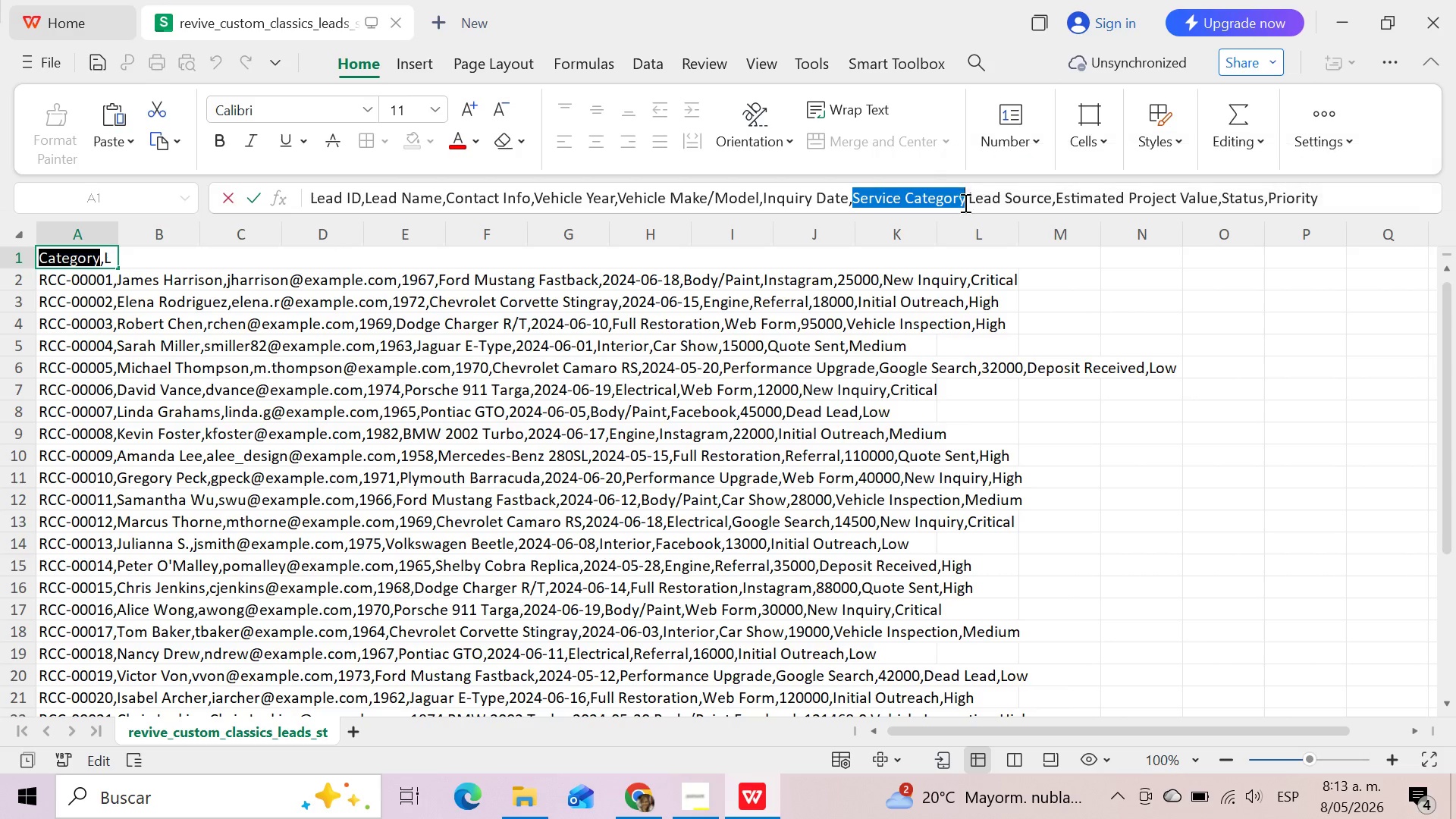 
key(Control+C)